 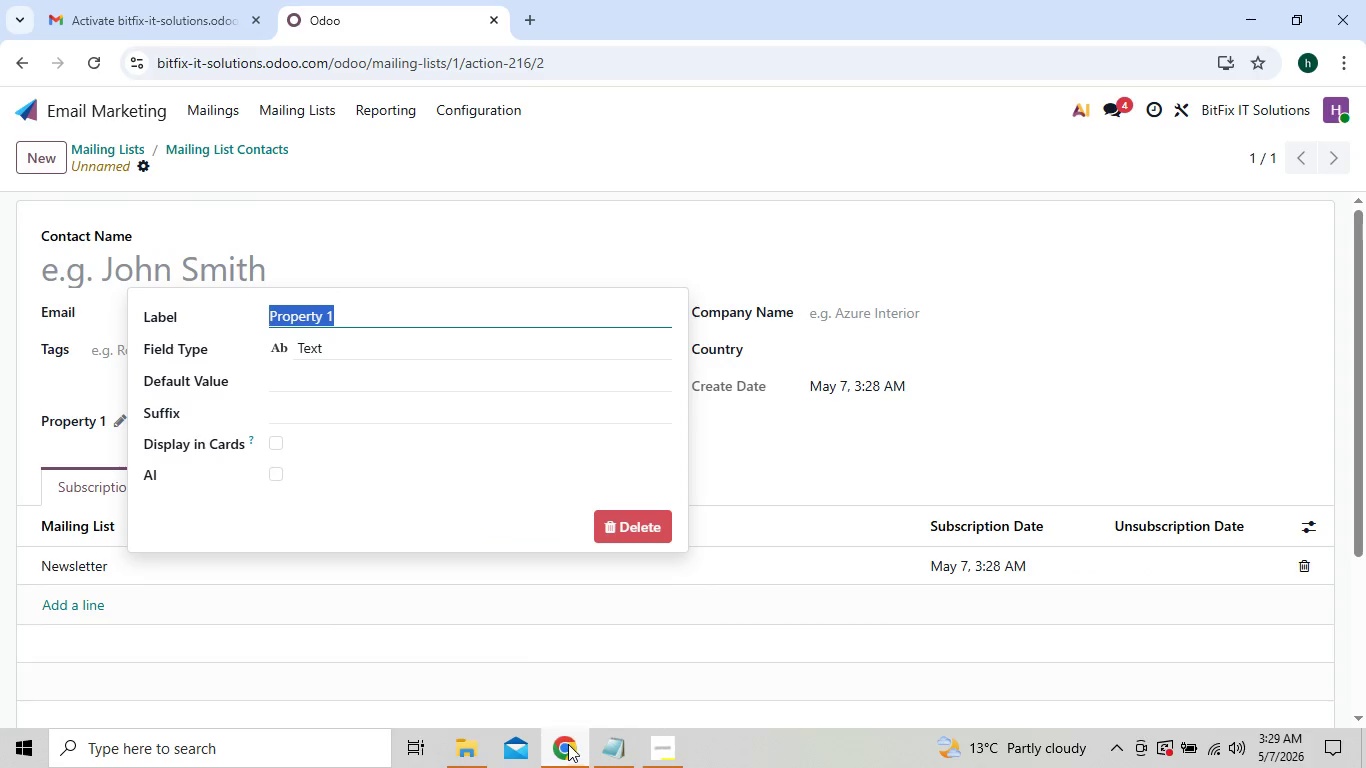 
key(Control+V)
 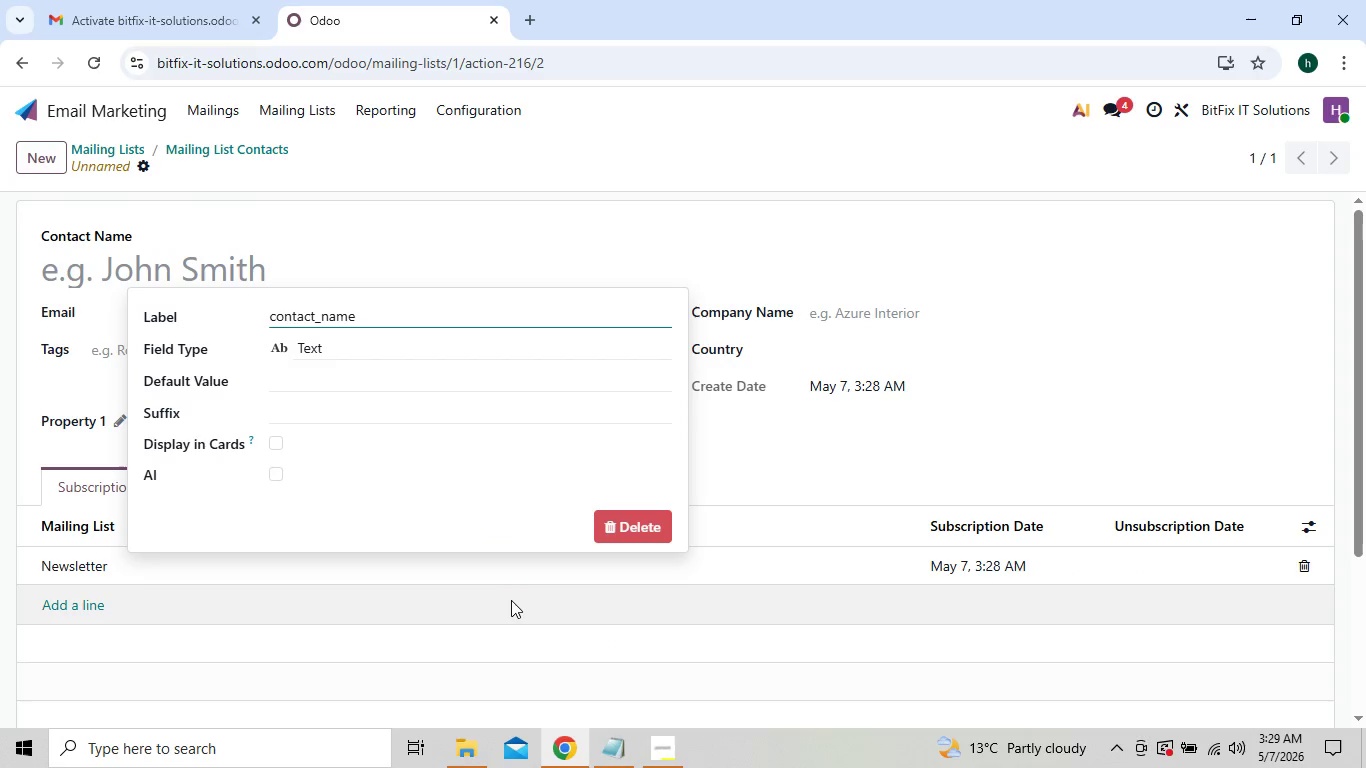 
left_click([510, 602])
 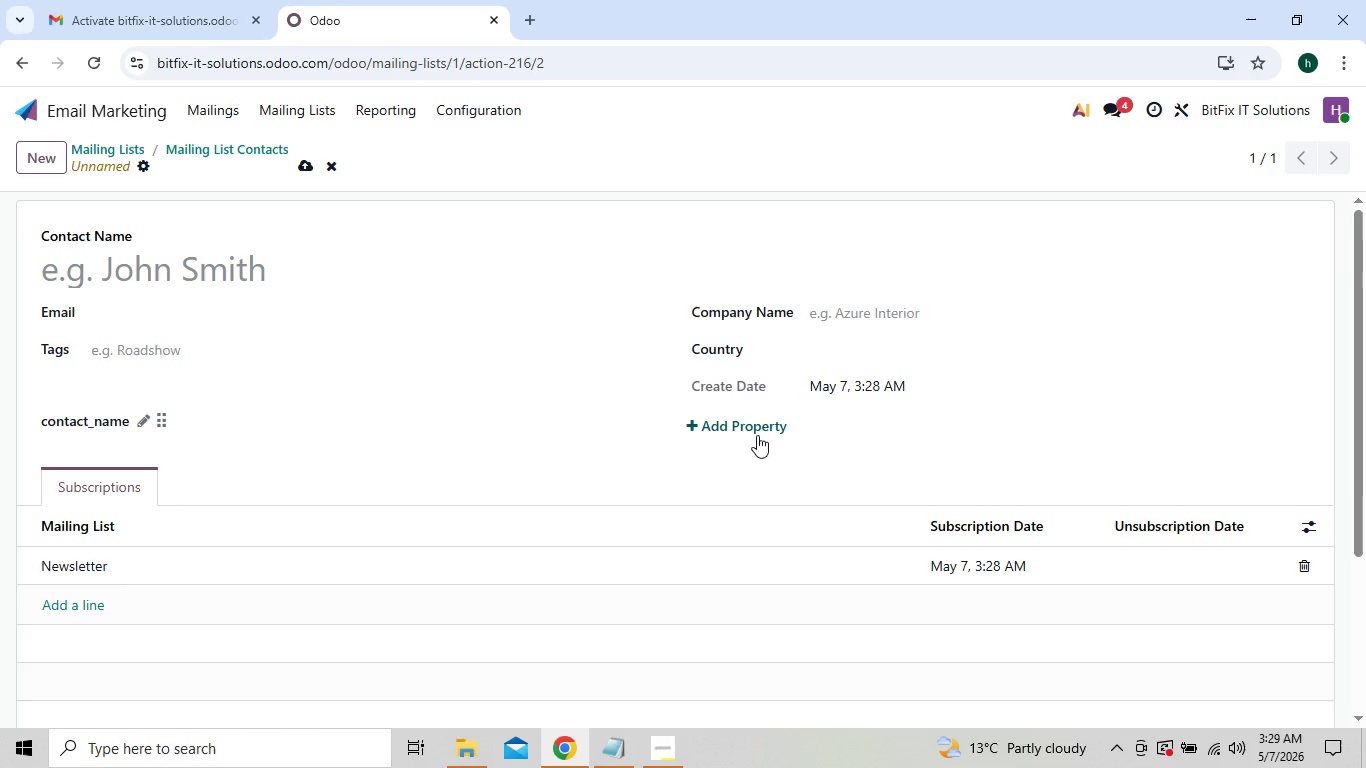 
left_click([764, 425])
 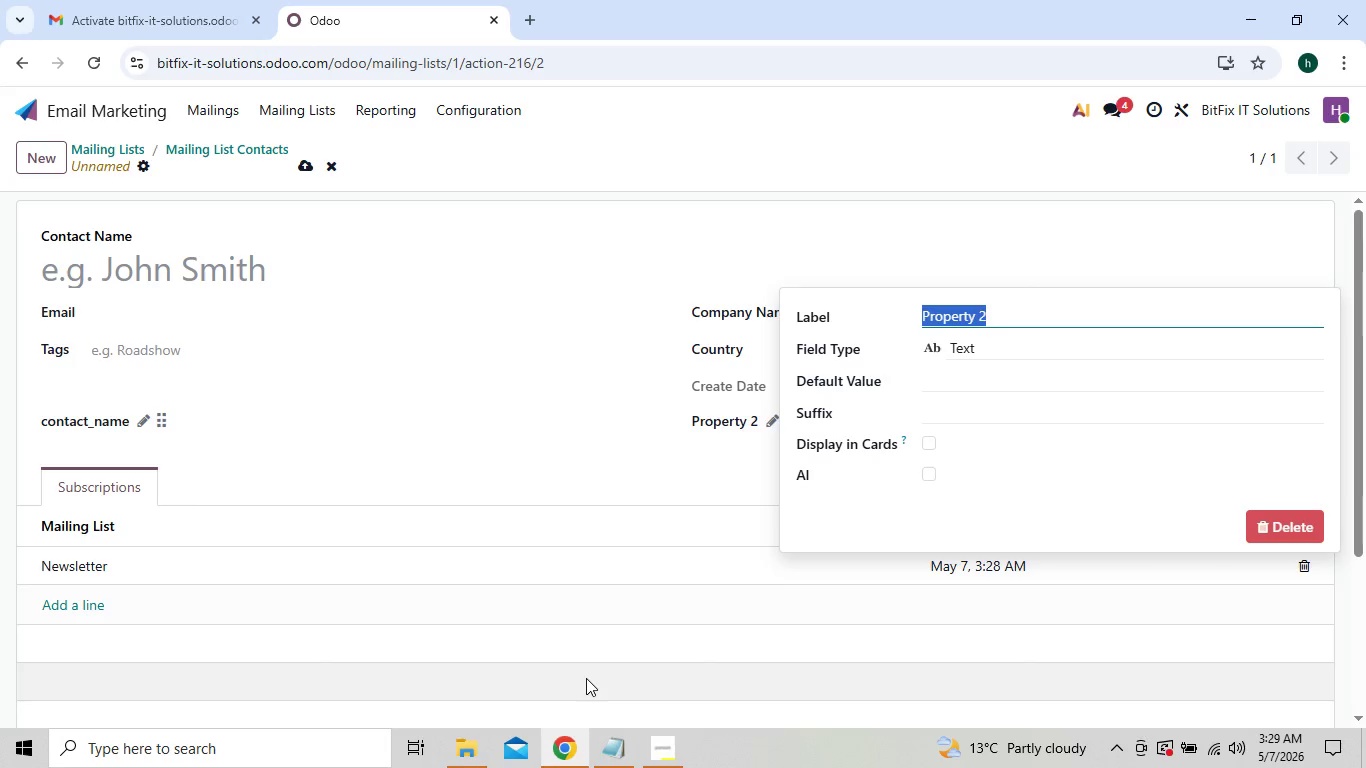 
left_click([611, 738])
 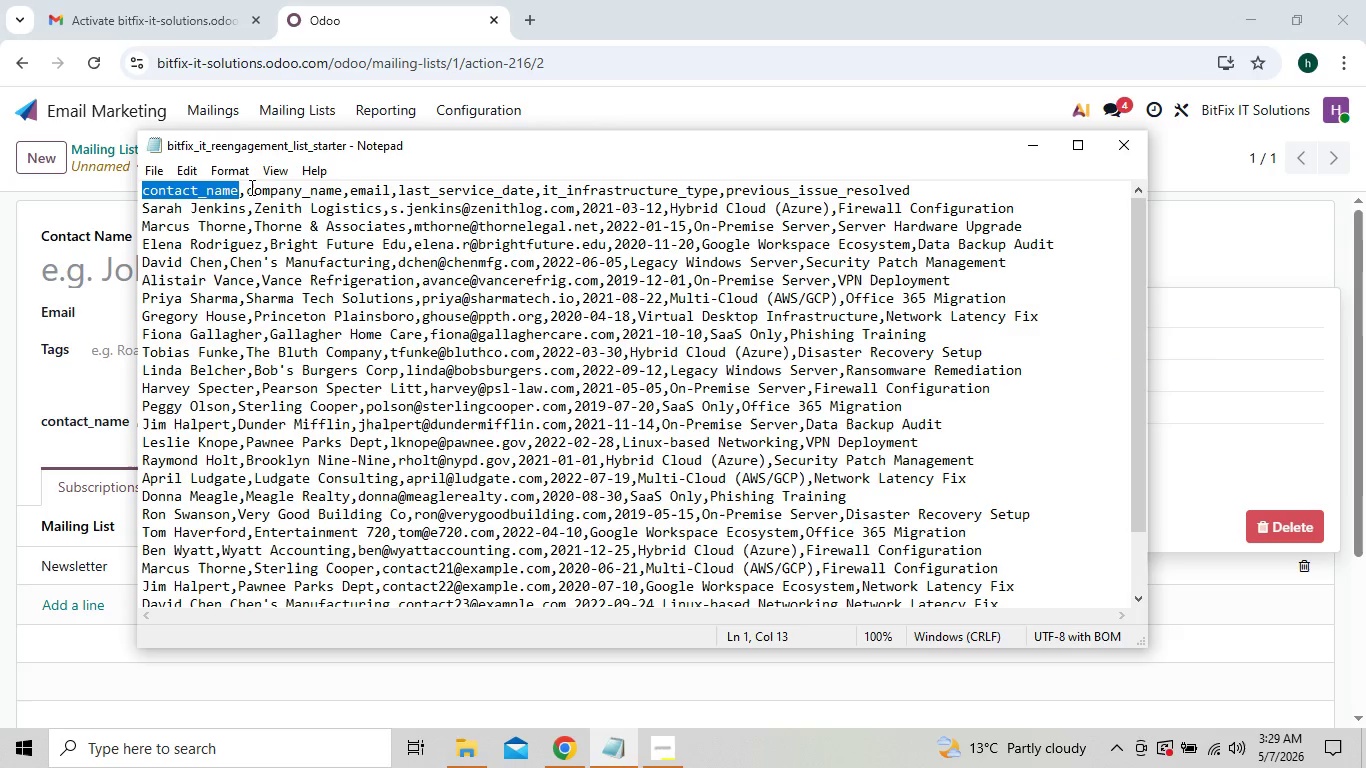 
left_click_drag(start_coordinate=[248, 186], to_coordinate=[340, 185])
 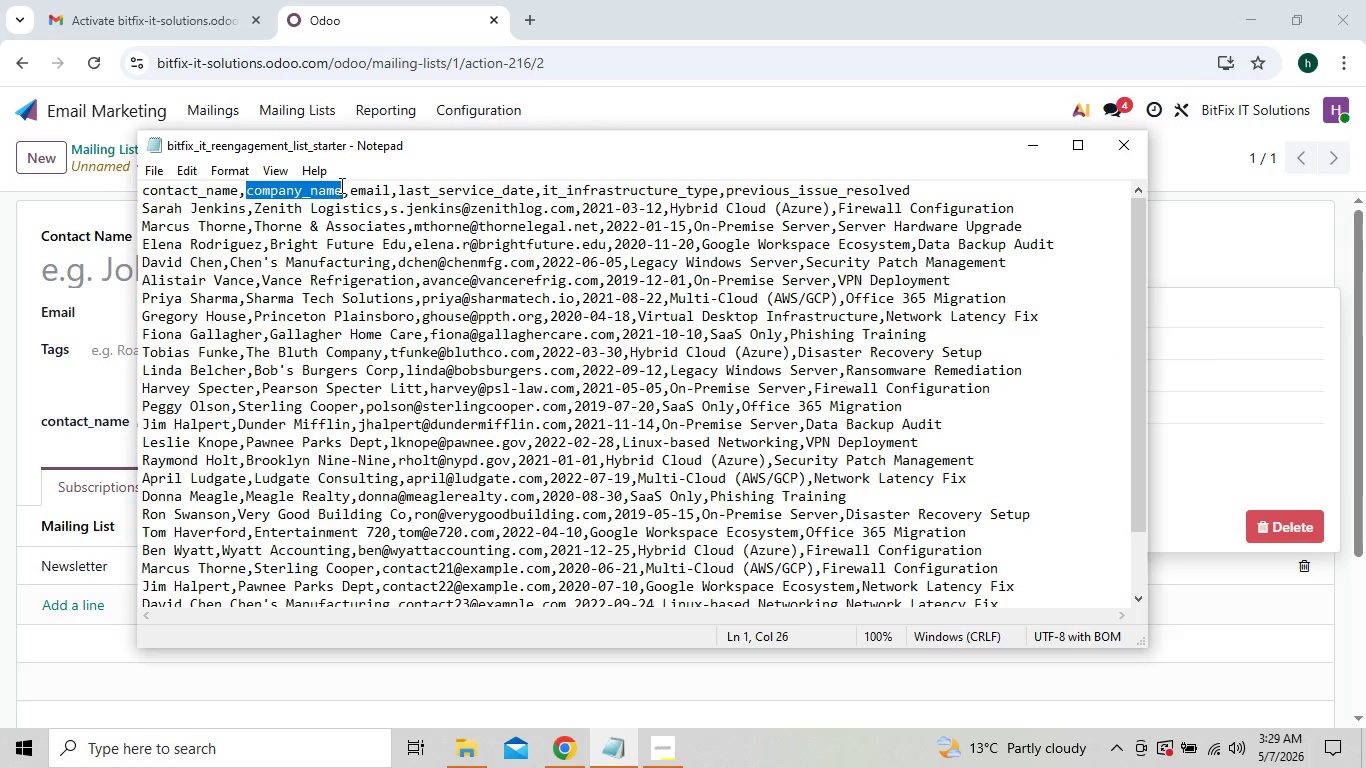 
key(Control+C)
 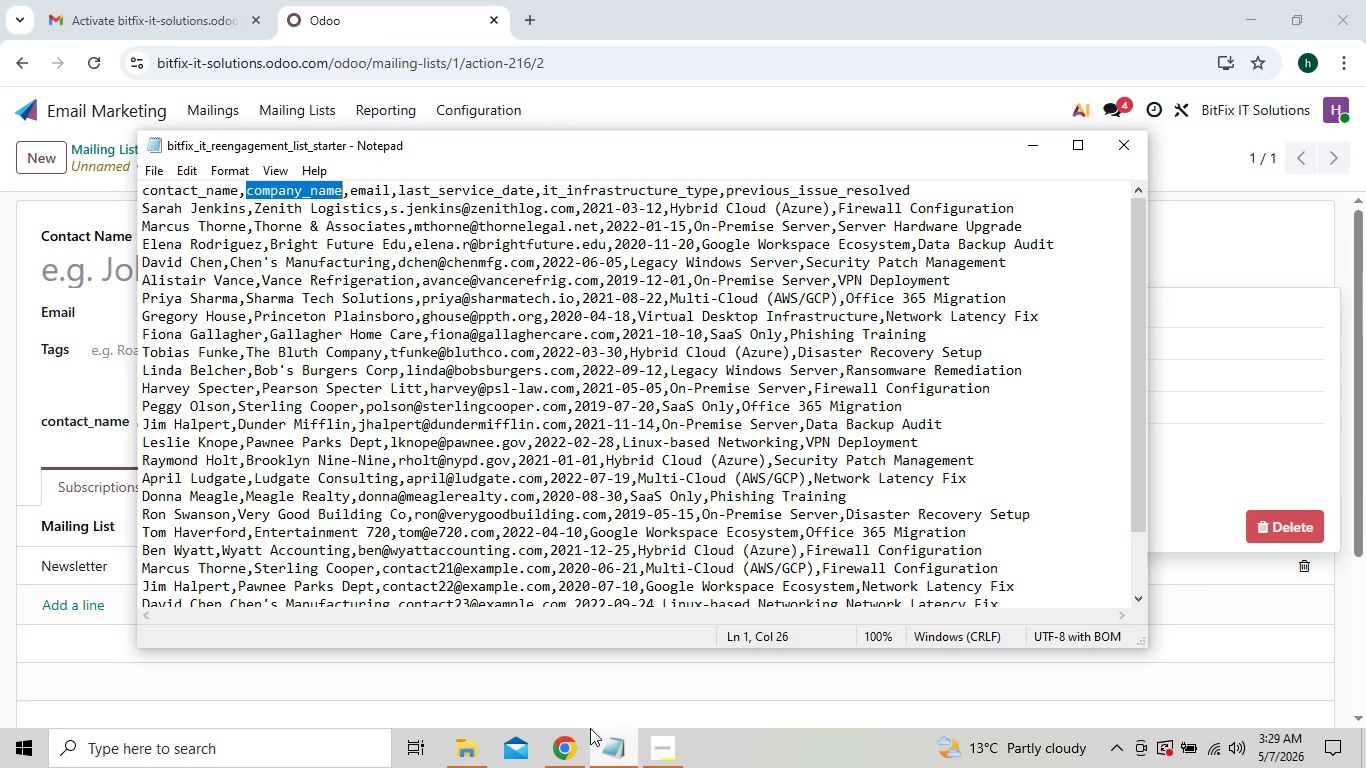 
left_click([575, 742])
 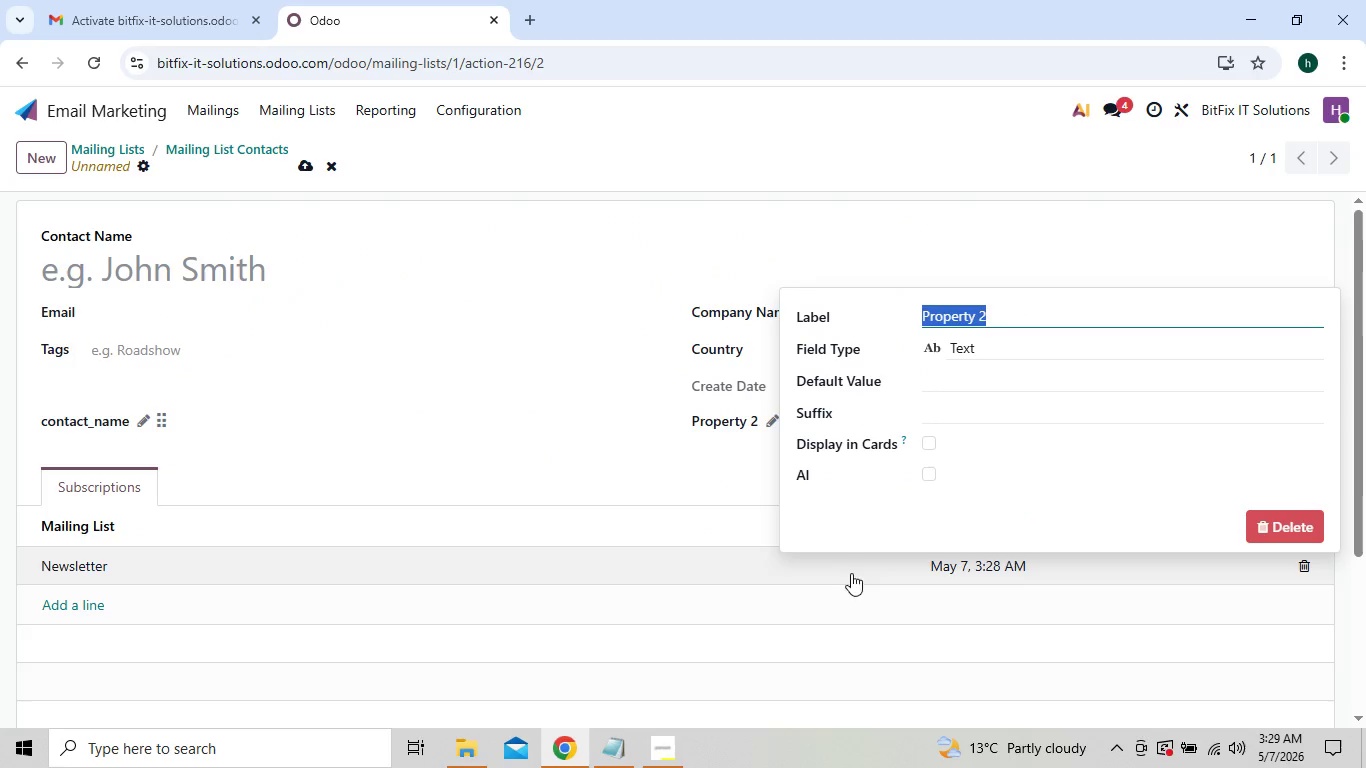 
key(Control+V)
 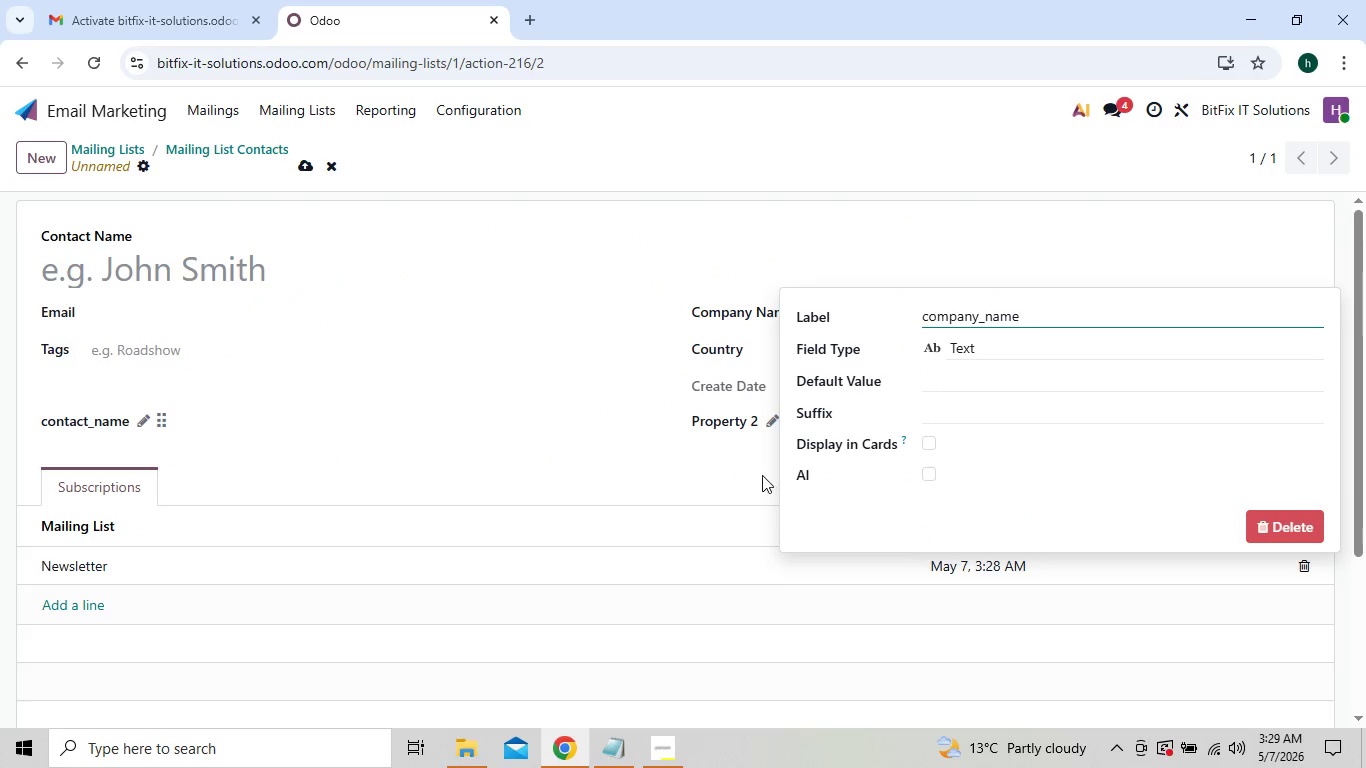 
left_click([762, 475])
 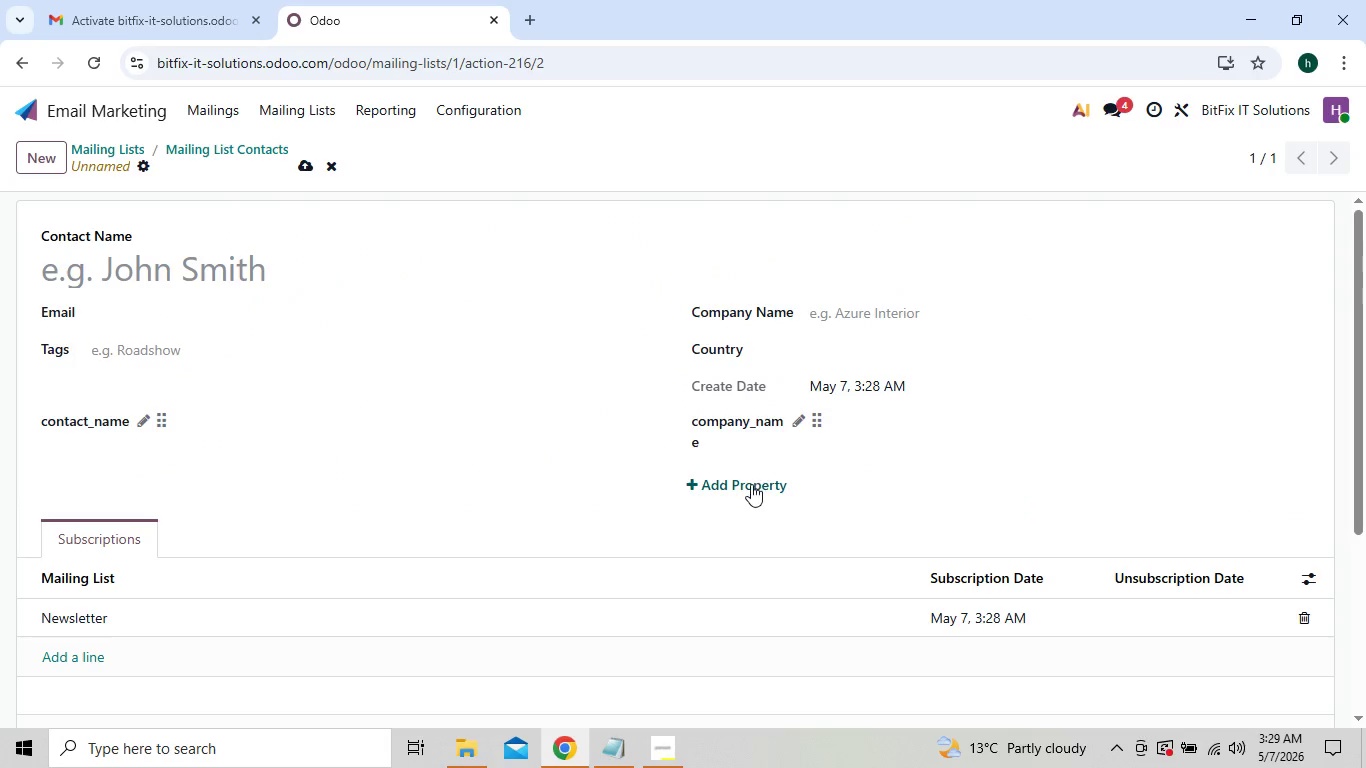 
left_click([751, 484])
 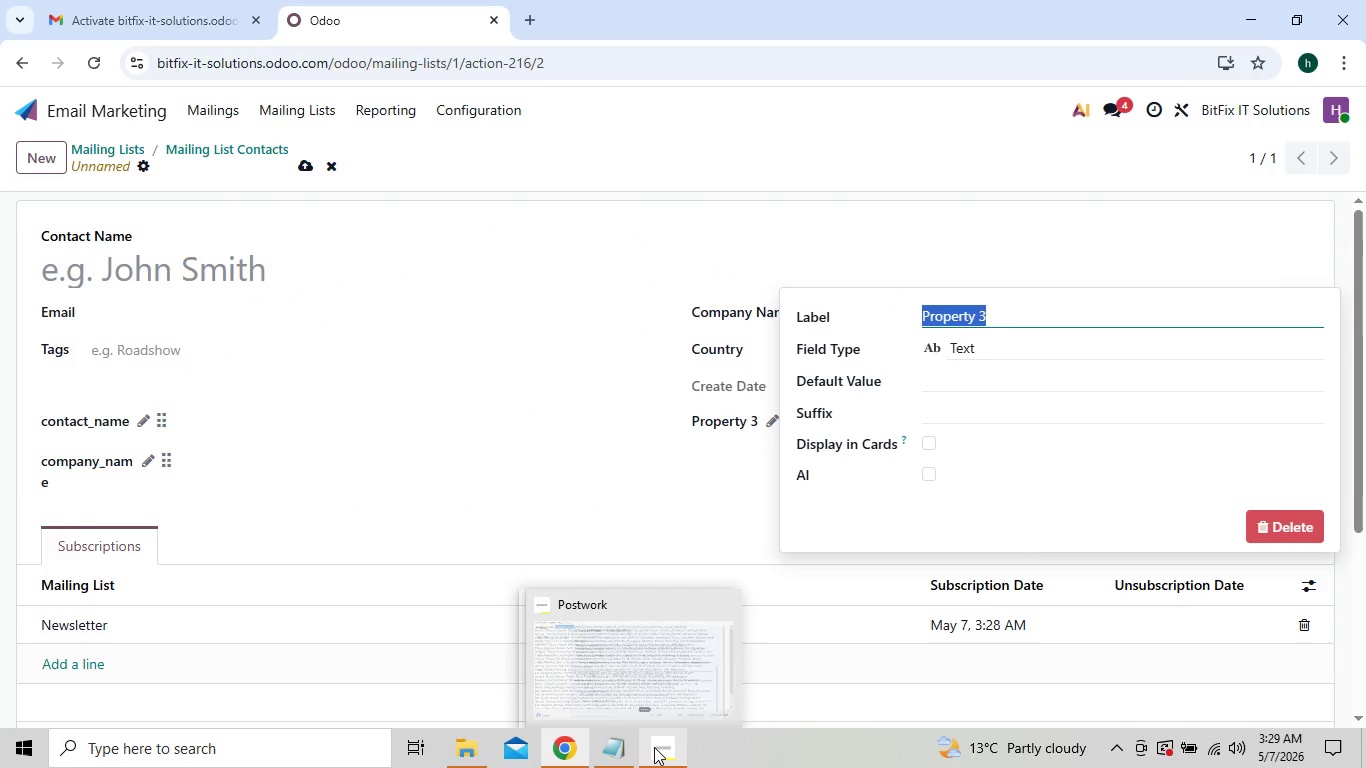 
left_click([614, 747])
 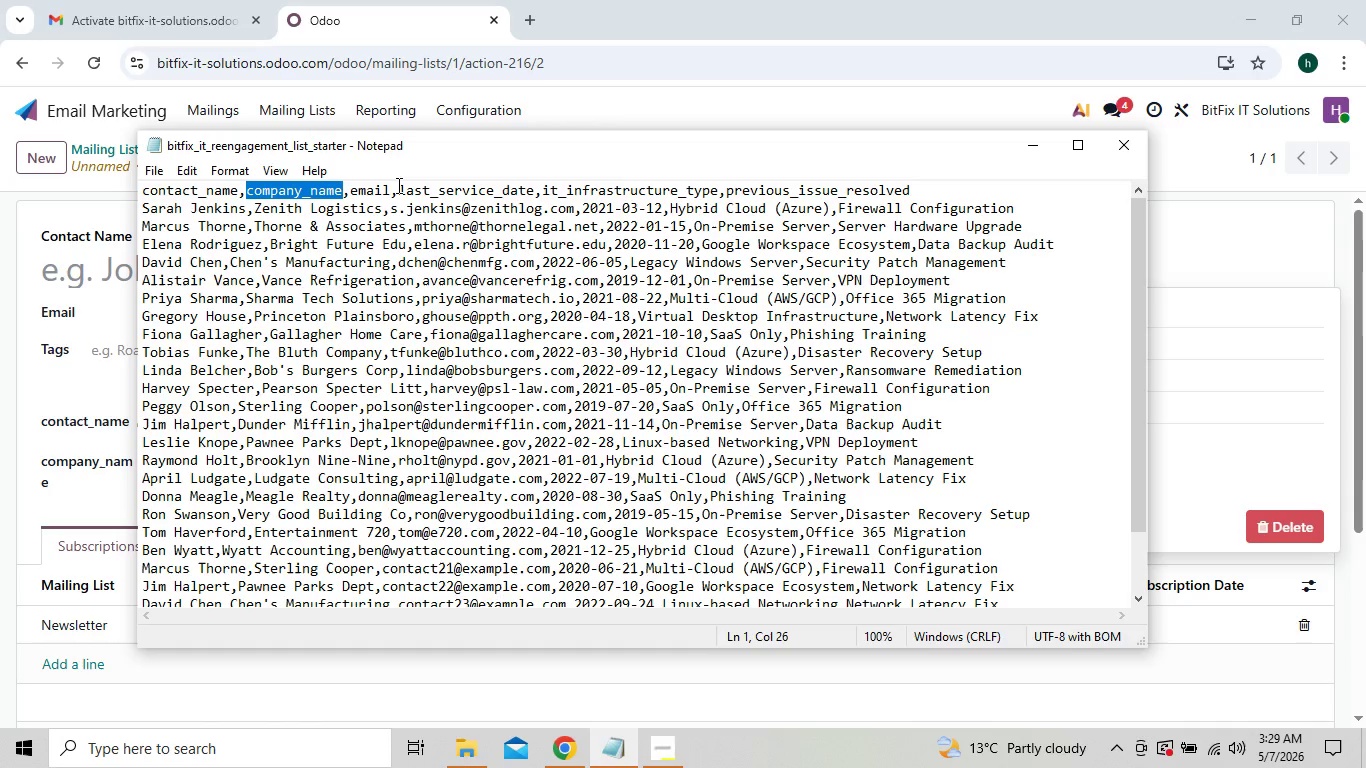 
wait(6.81)
 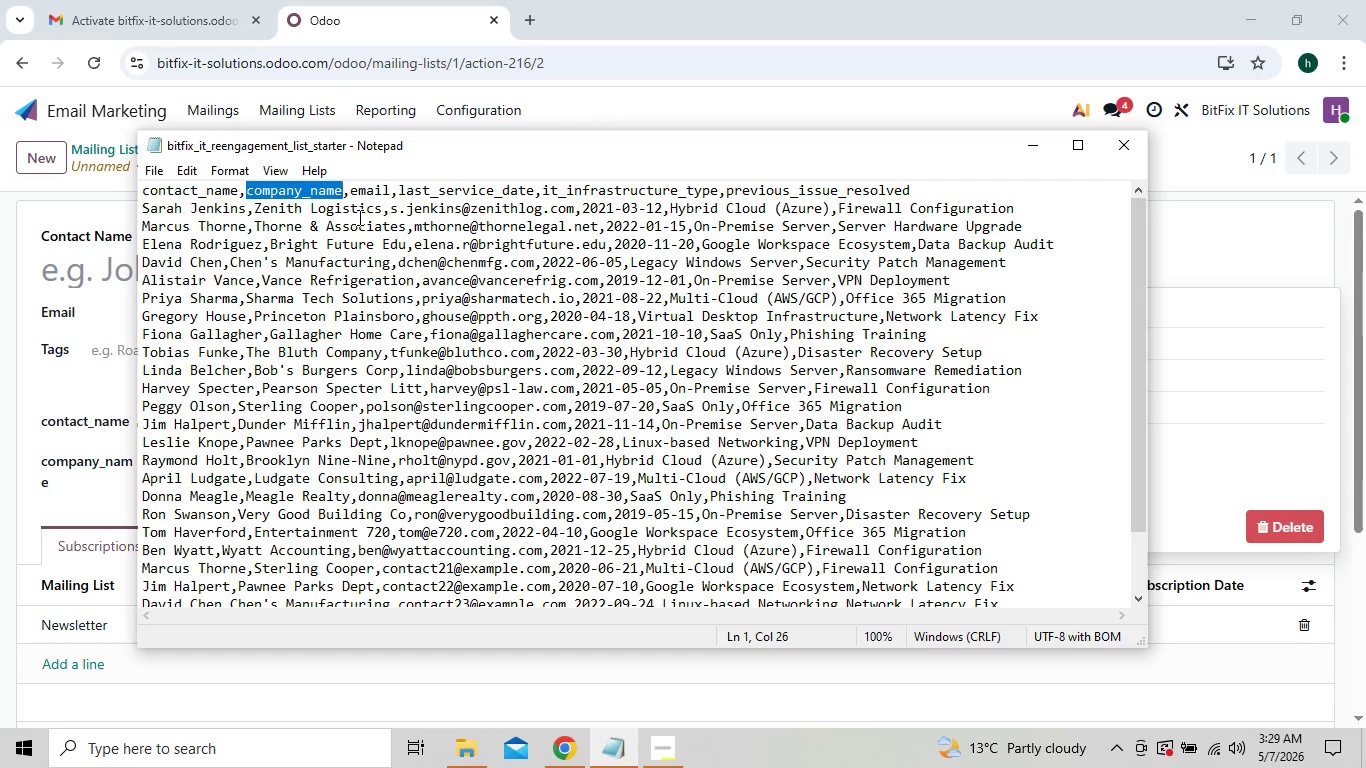 
left_click([398, 185])
 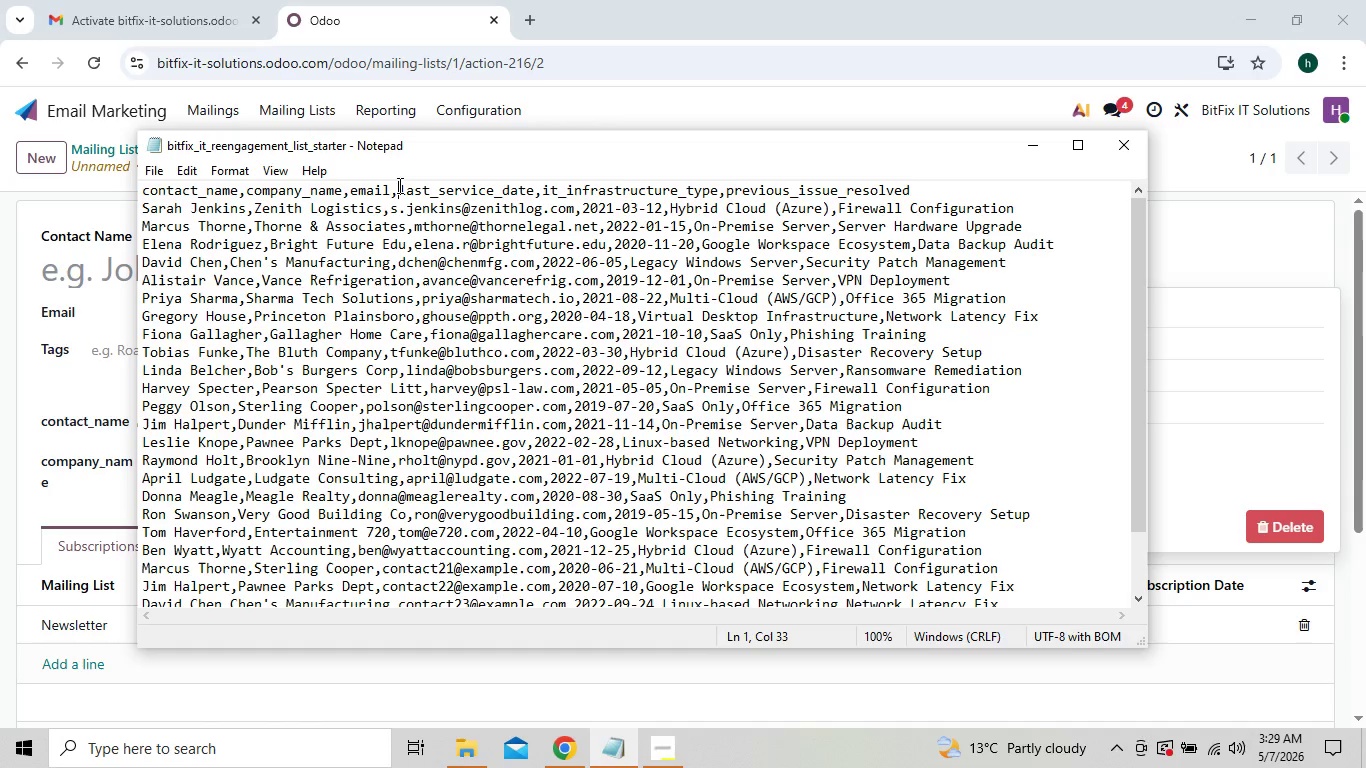 
hold_key(key=ControlLeft, duration=1.5)
 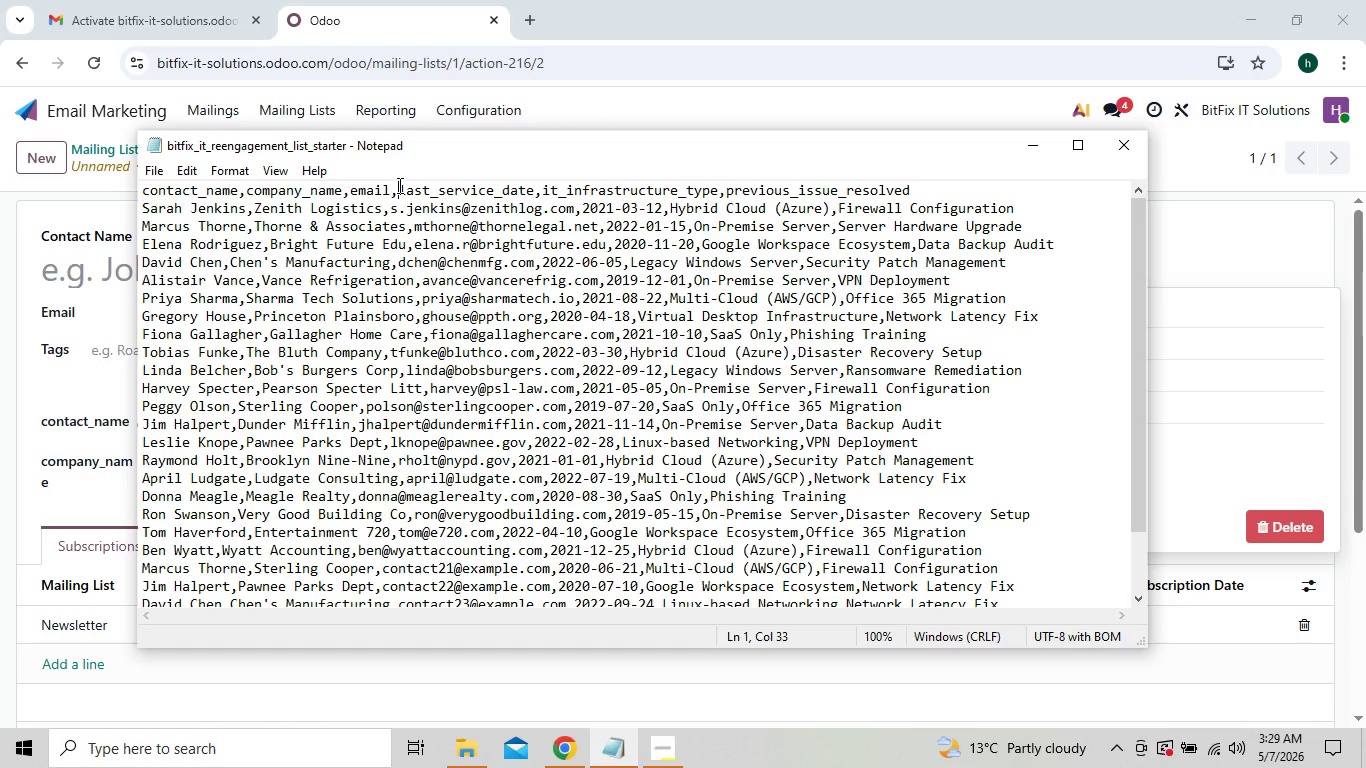 
hold_key(key=ControlLeft, duration=0.95)
 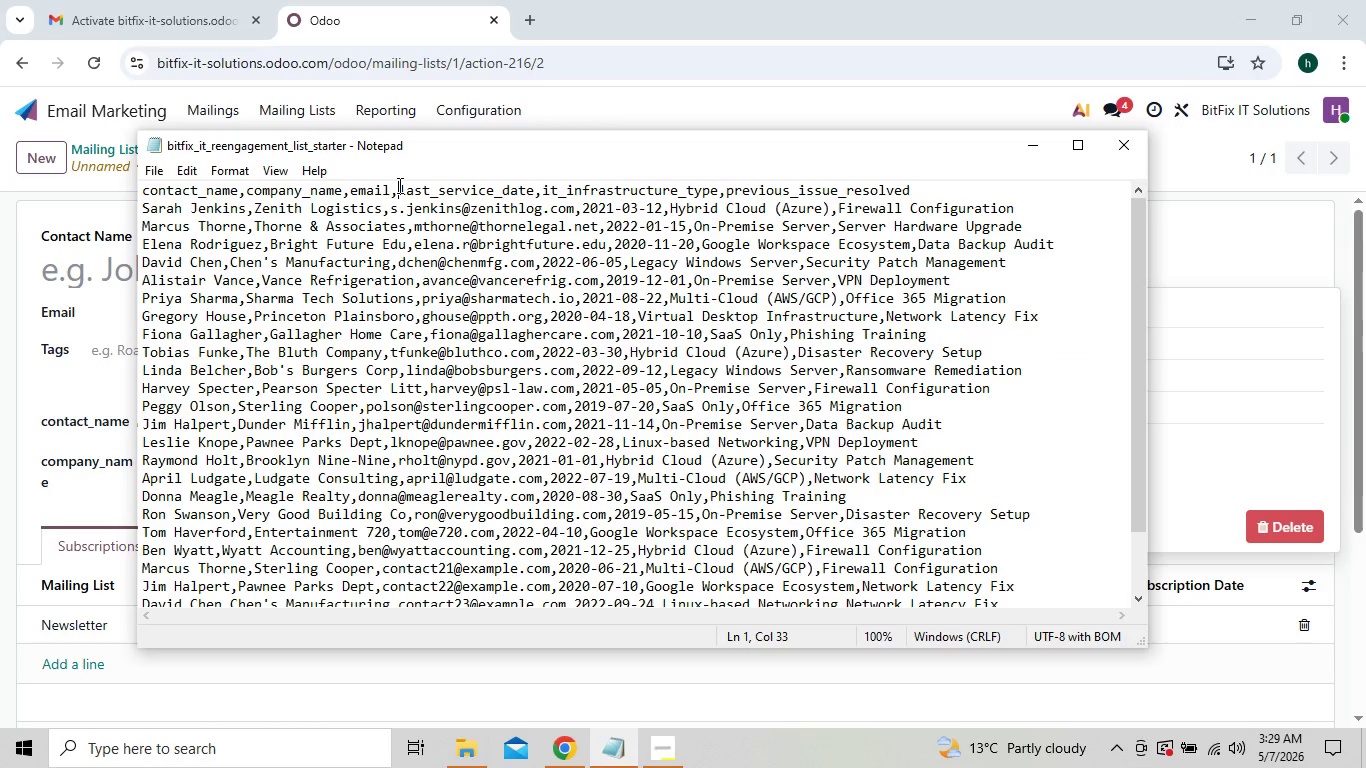 
hold_key(key=ControlLeft, duration=9.19)
left_click([398, 185])
 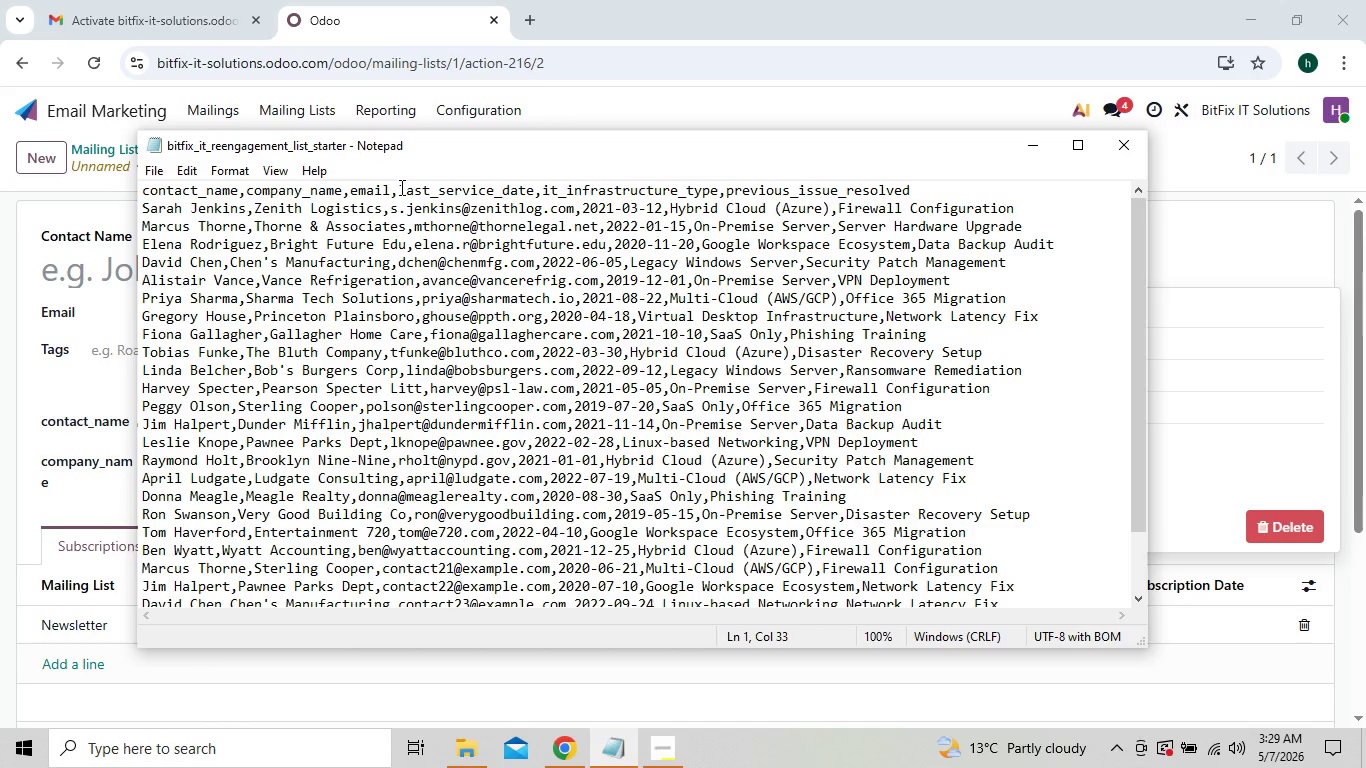 
left_click_drag(start_coordinate=[400, 187], to_coordinate=[532, 180])
 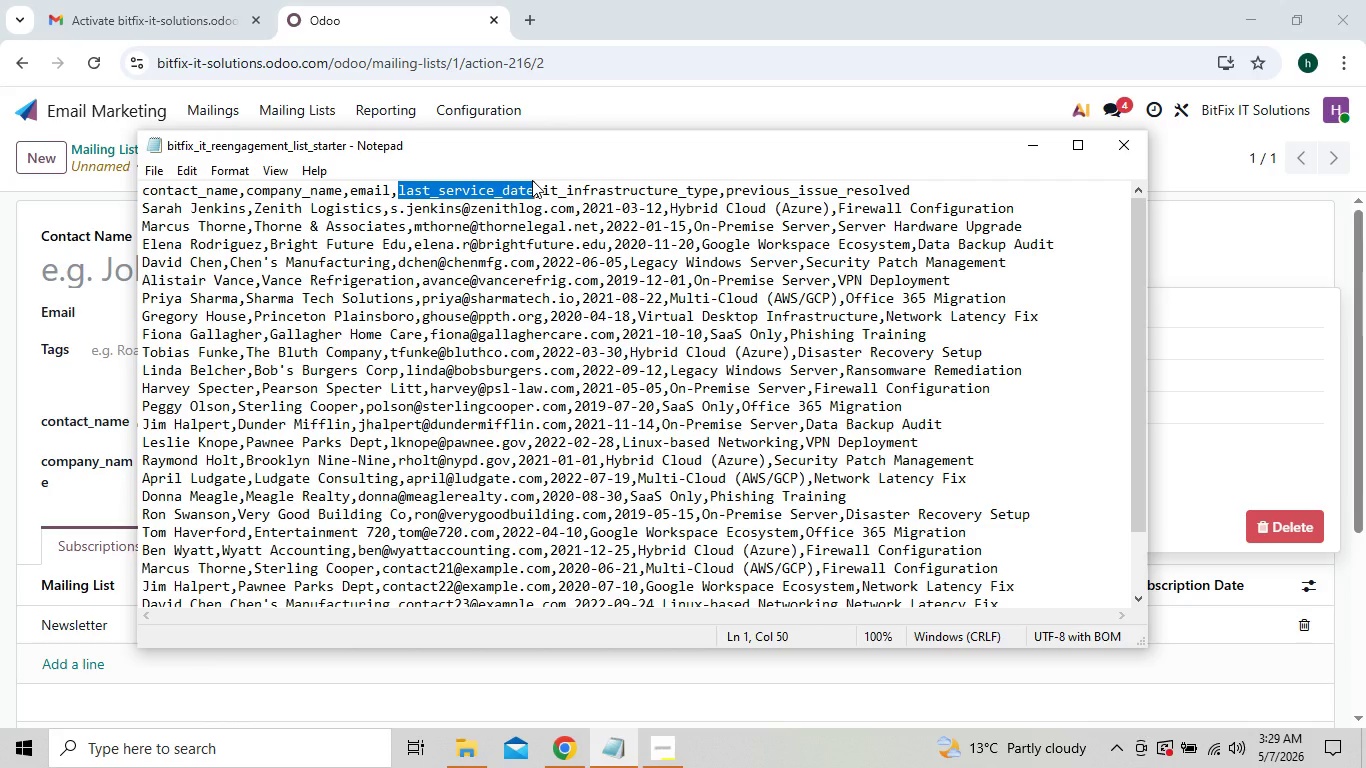 
key(Control+C)
 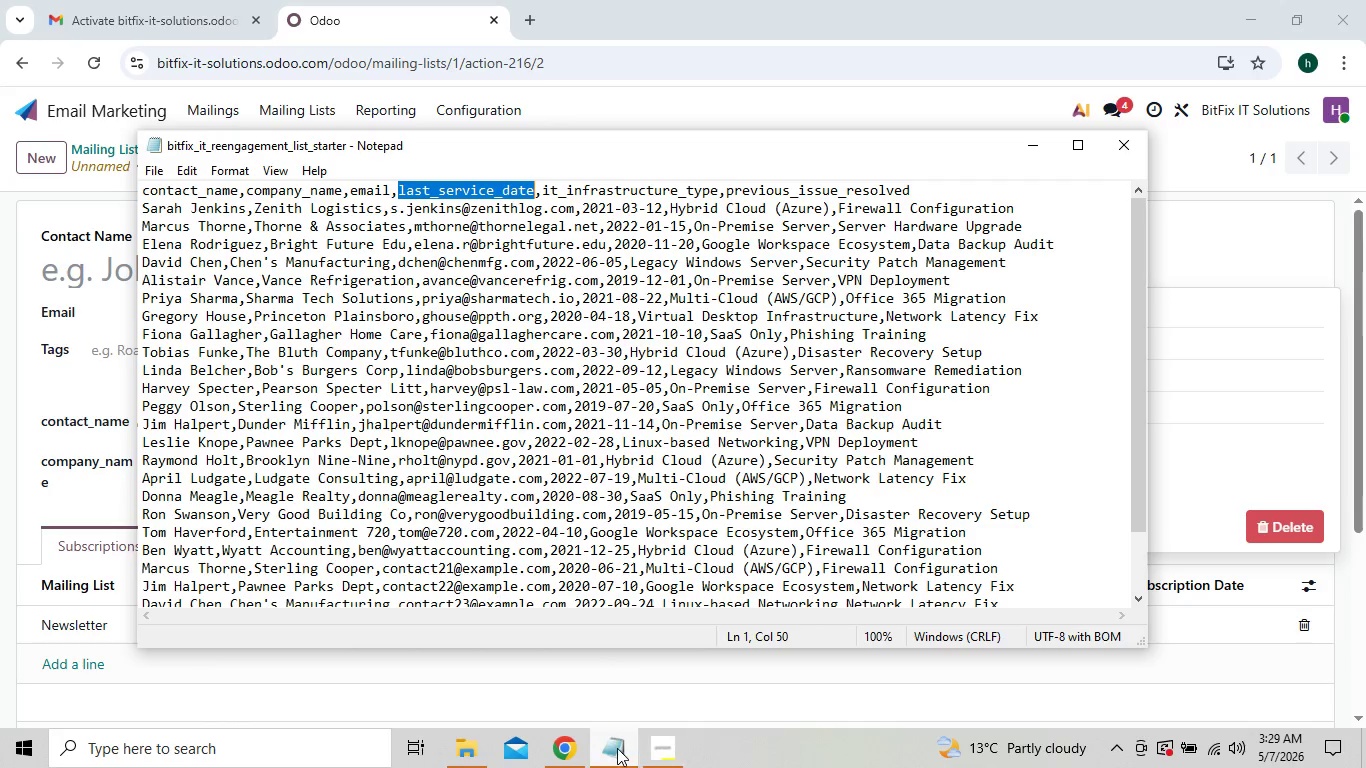 
left_click([570, 746])
 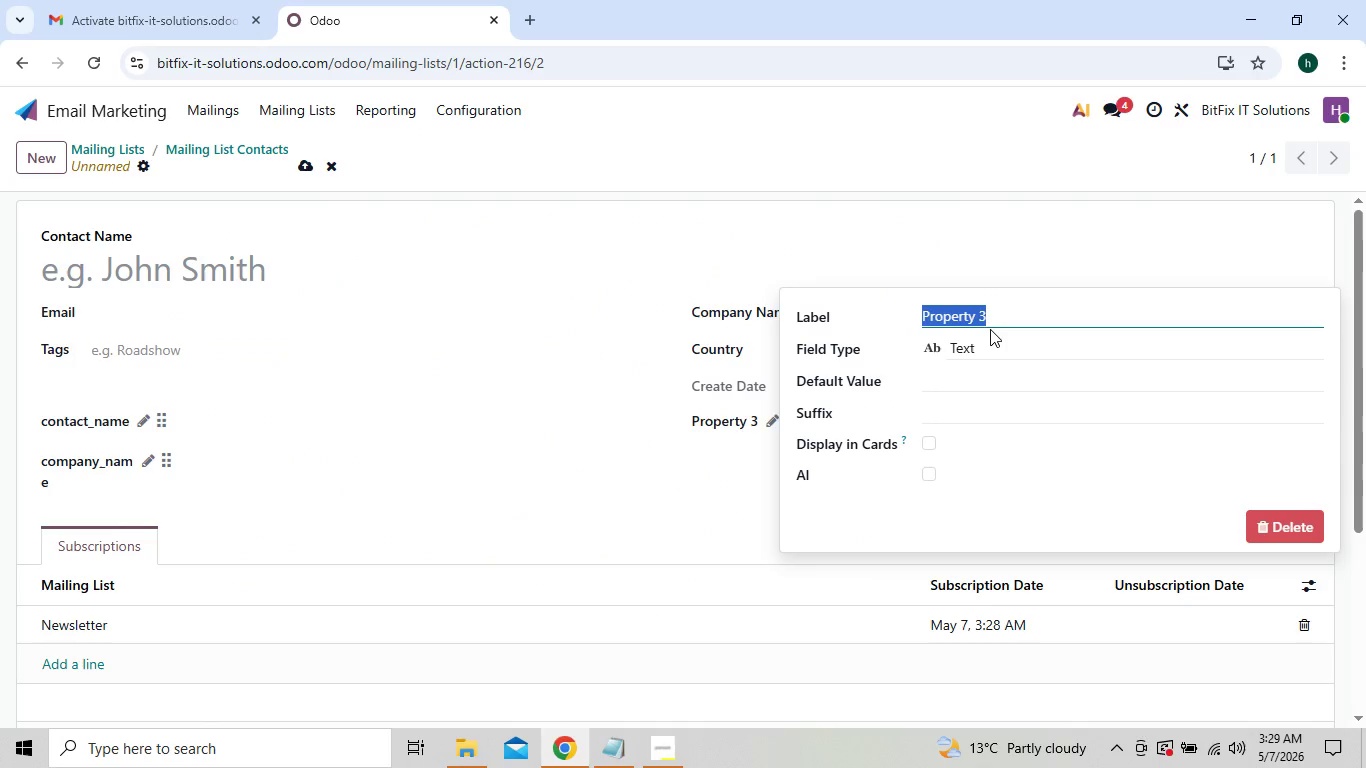 
key(Control+V)
 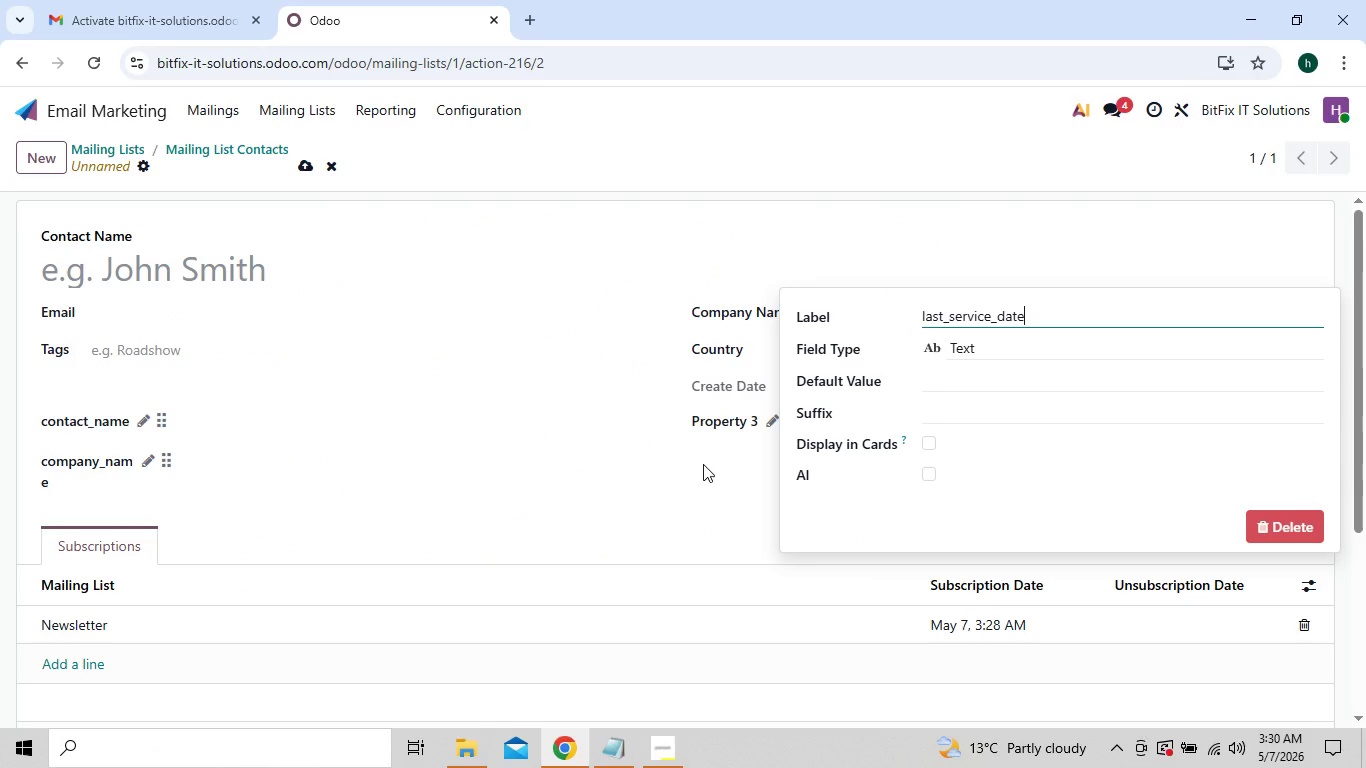 
left_click([661, 477])
 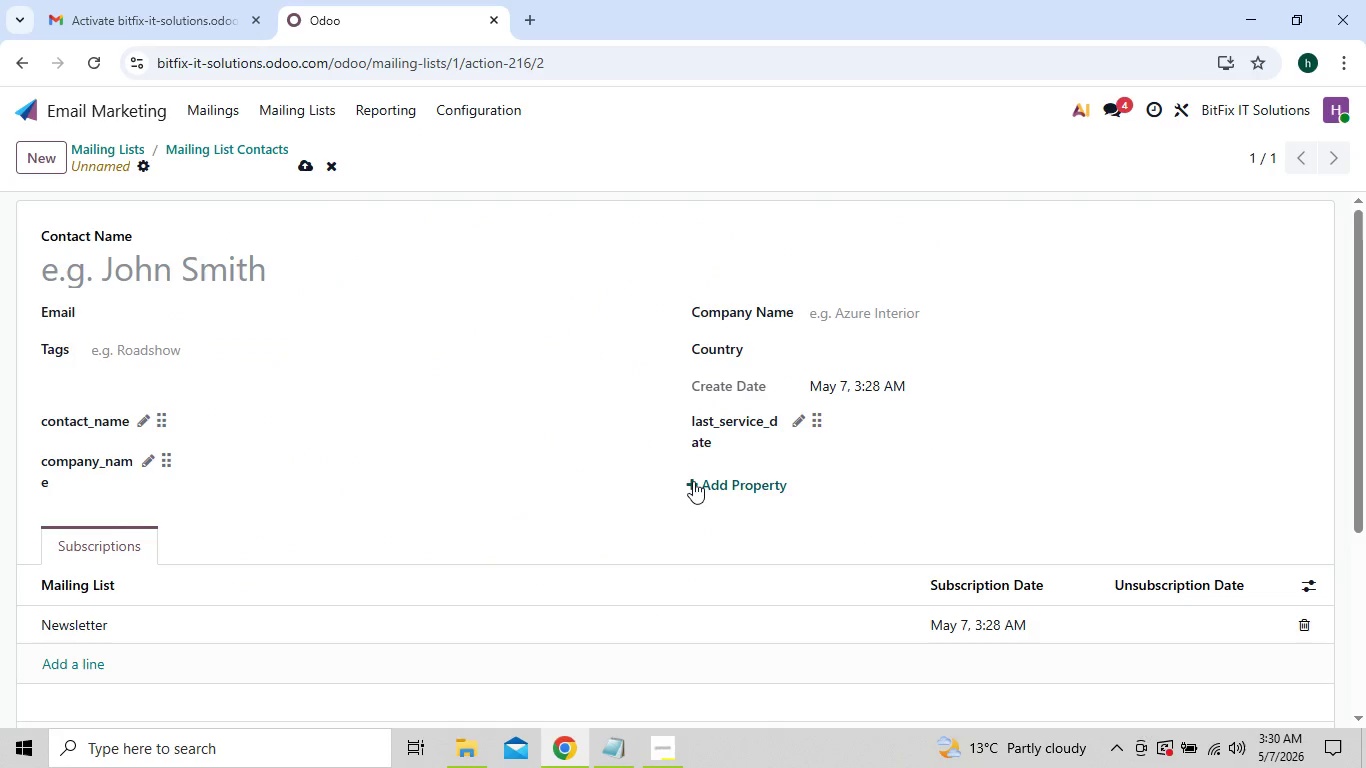 
left_click([695, 481])
 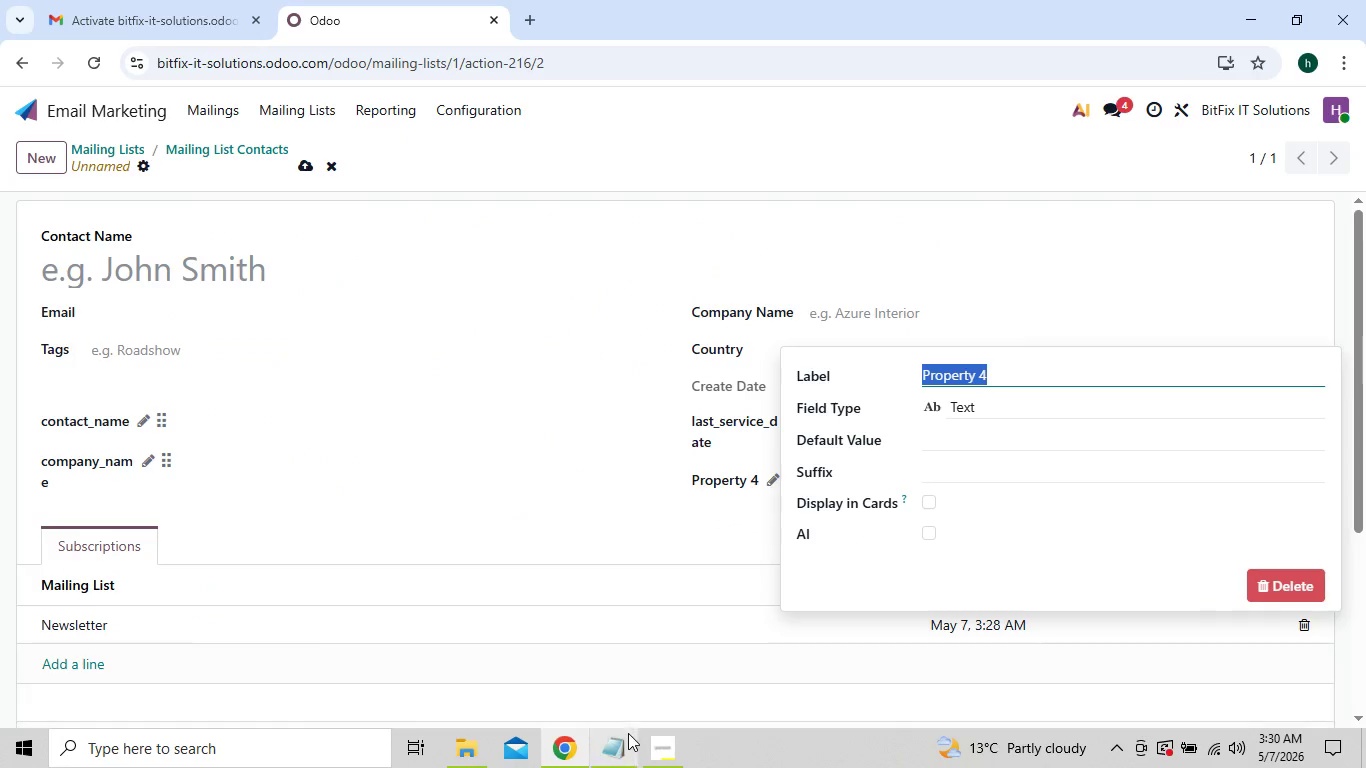 
left_click([617, 741])
 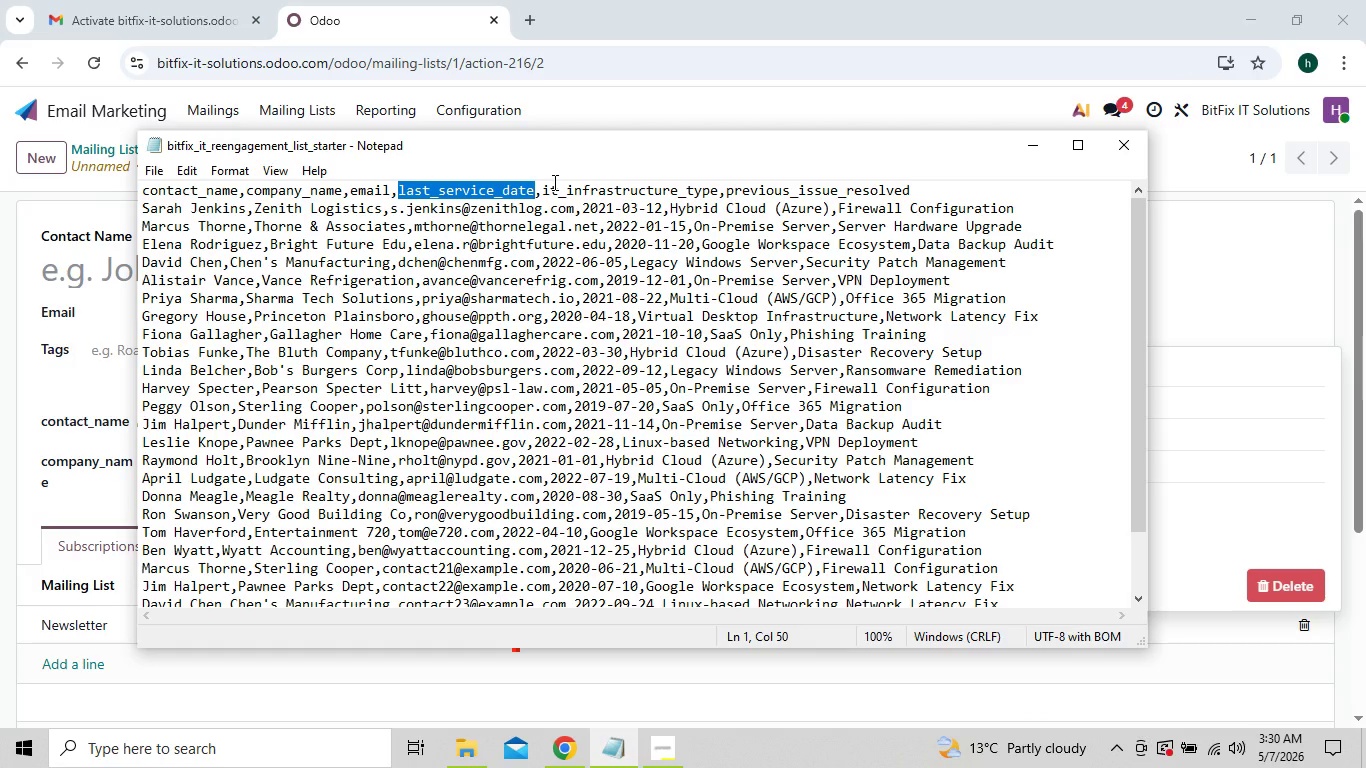 
left_click([543, 185])
 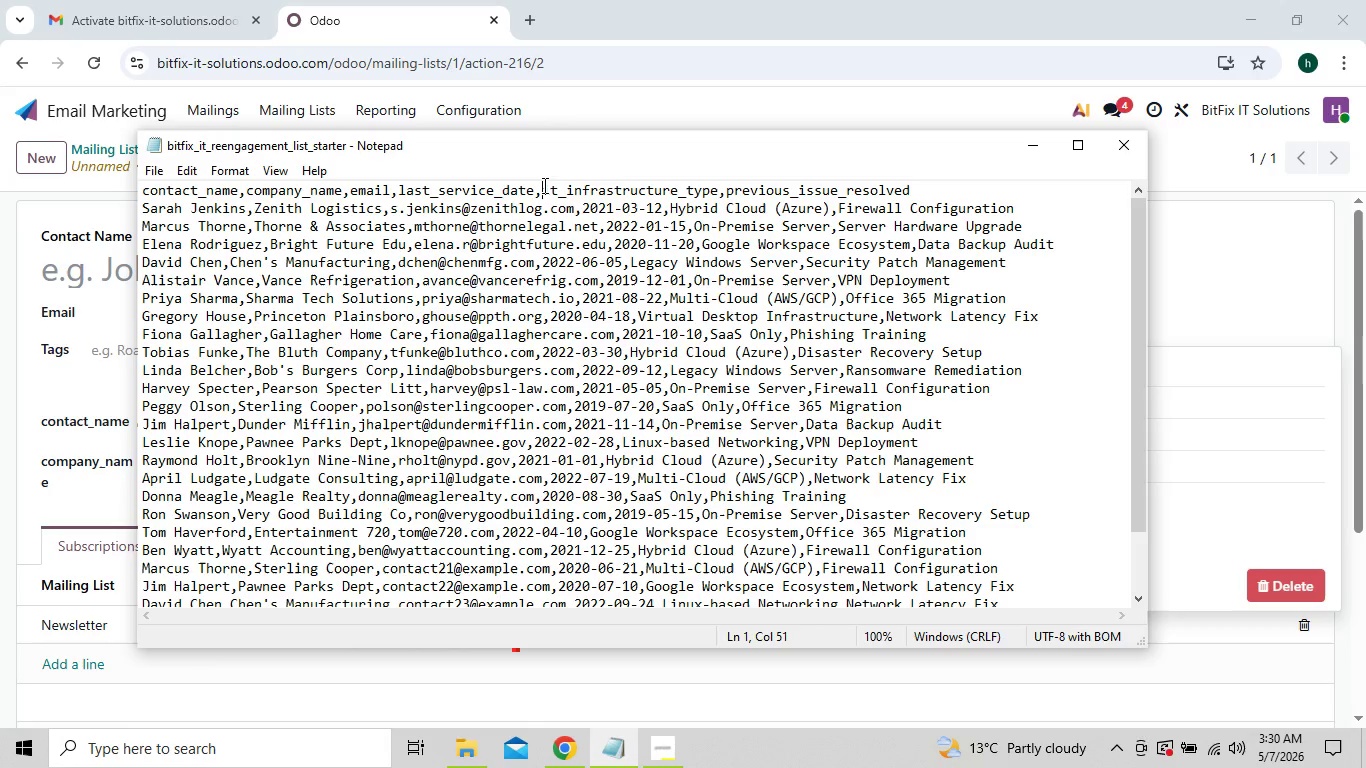 
left_click_drag(start_coordinate=[543, 185], to_coordinate=[714, 186])
 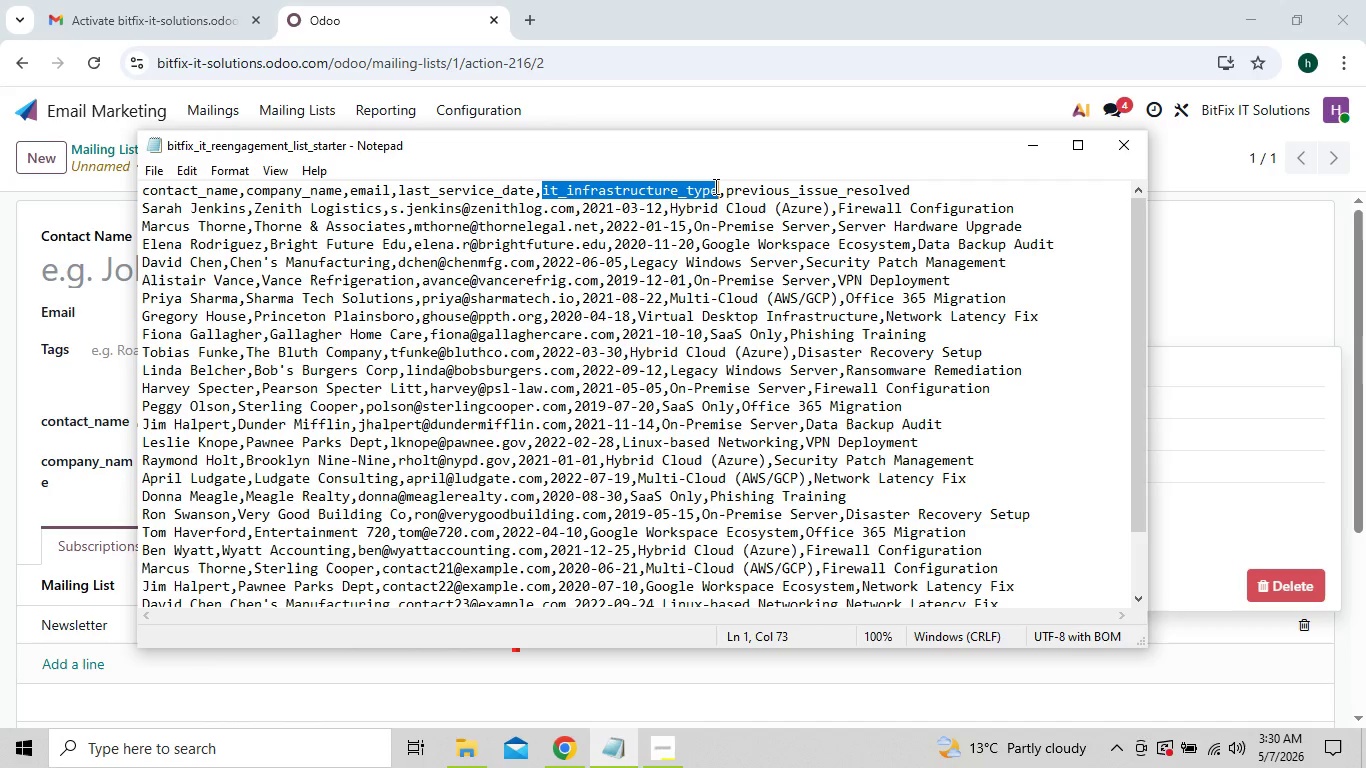 
key(Control+C)
 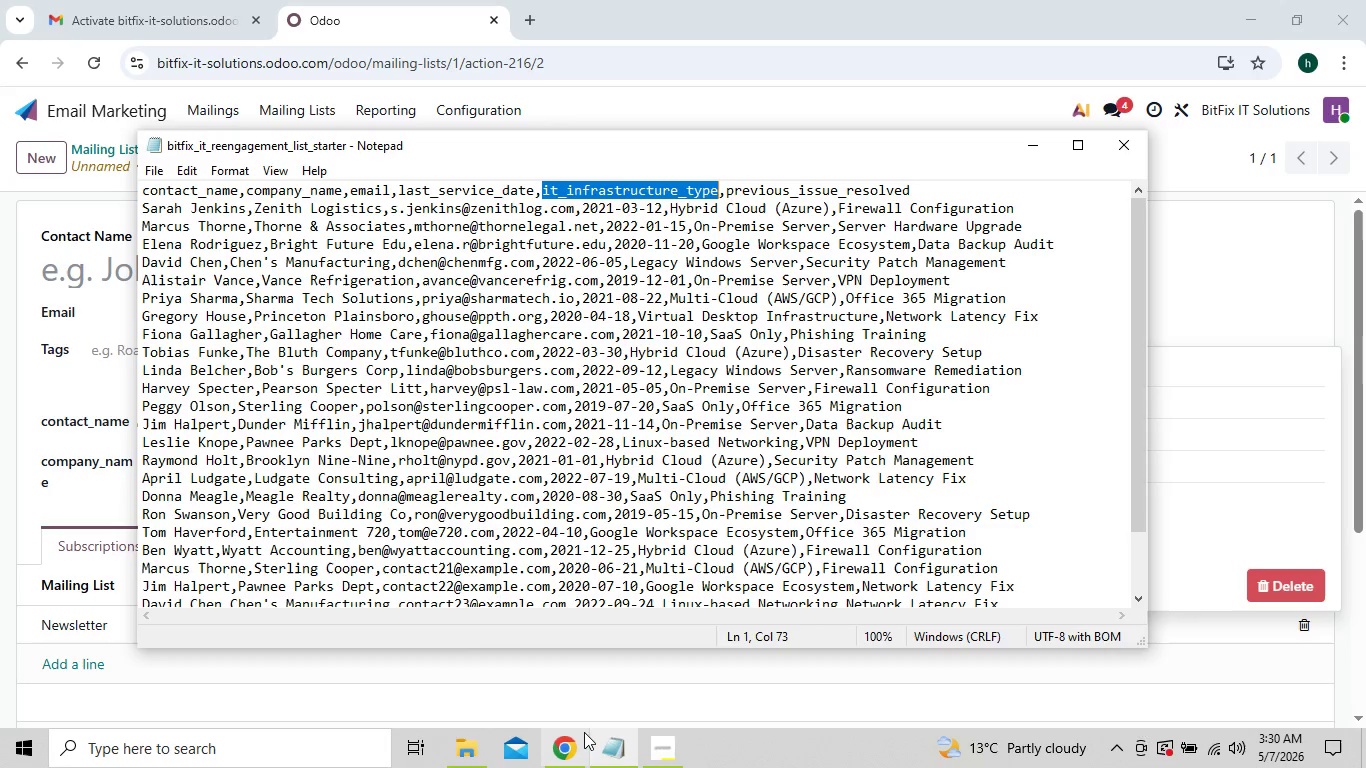 
left_click([580, 733])
 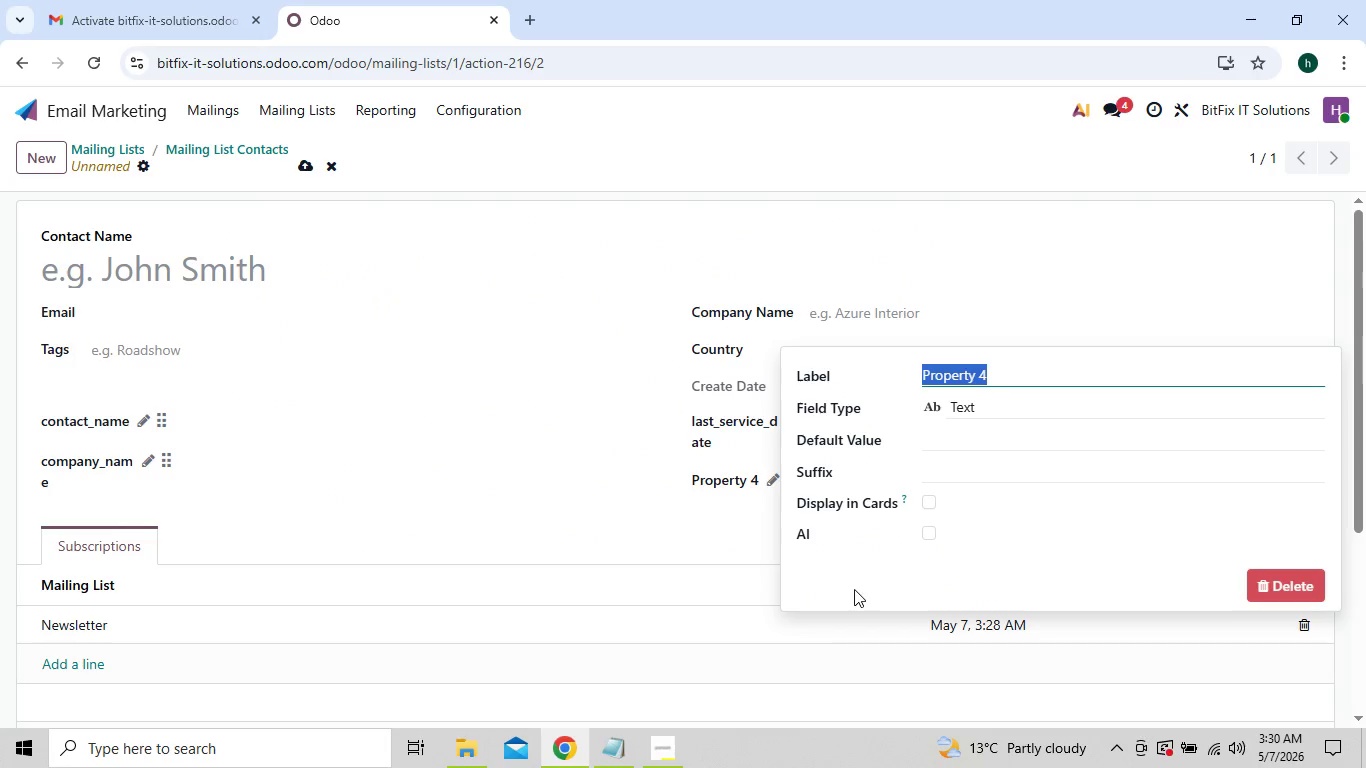 
key(Control+V)
 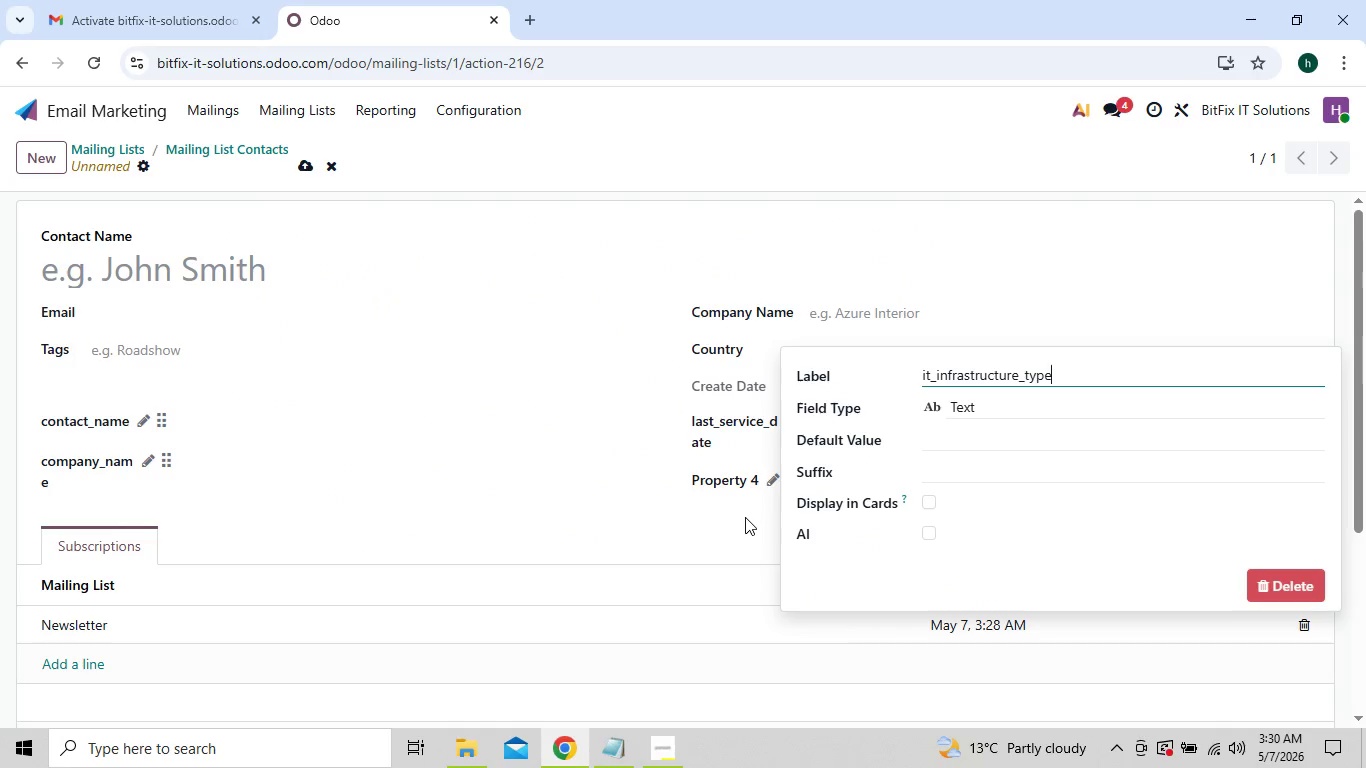 
left_click([745, 517])
 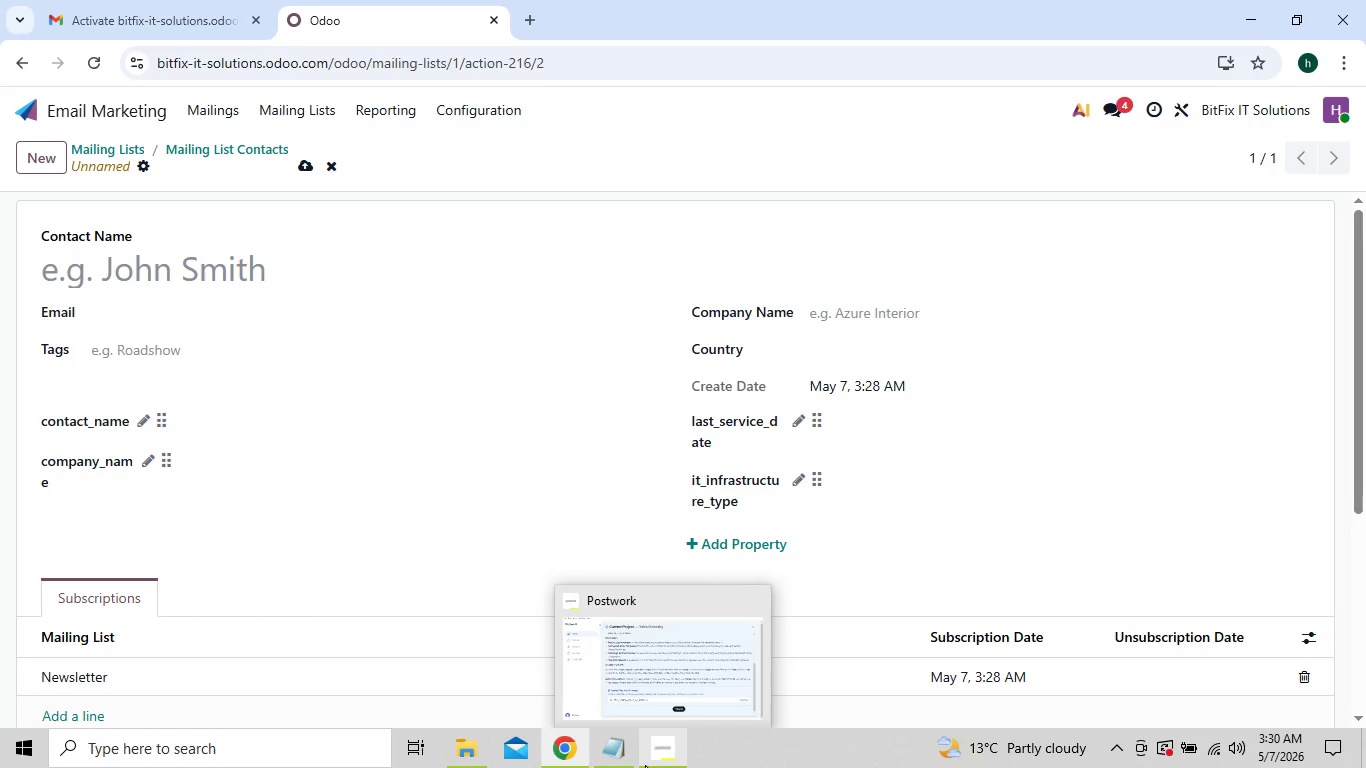 
left_click([627, 756])
 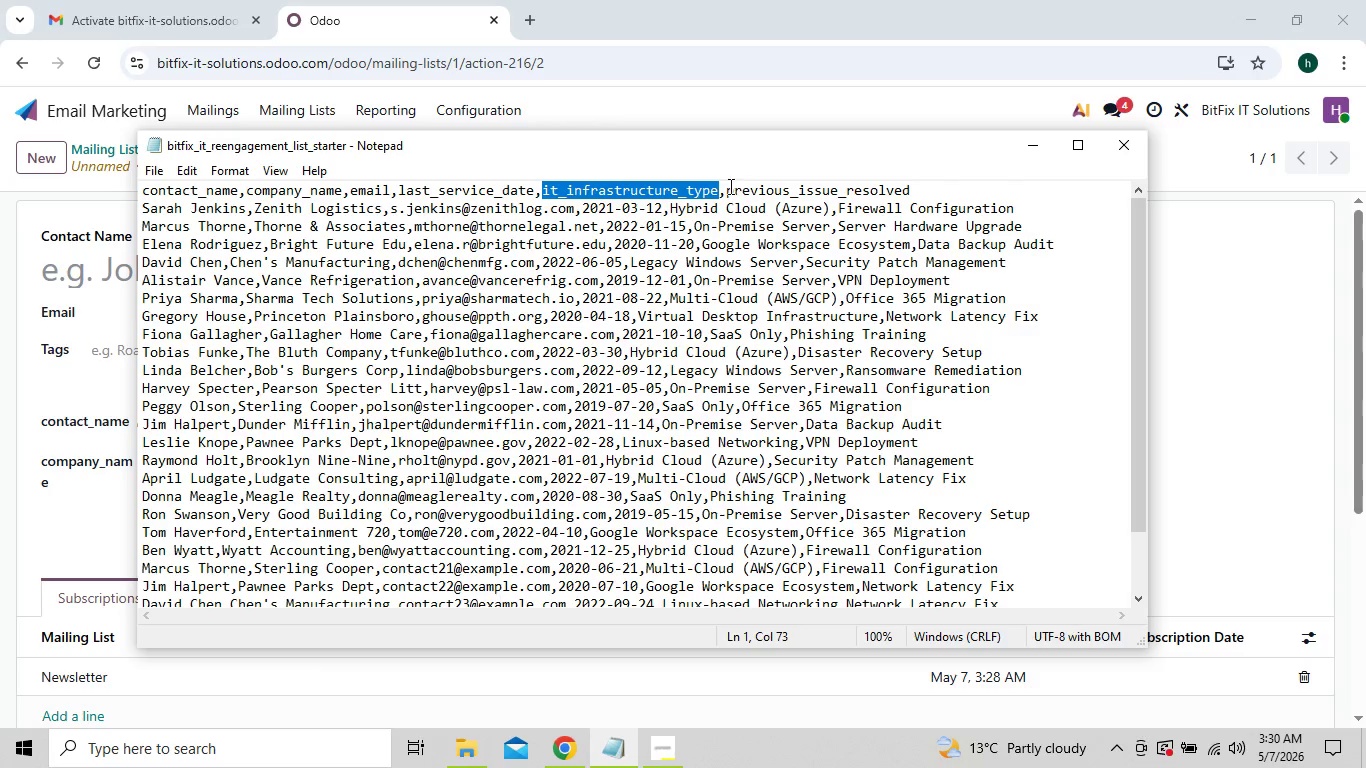 
left_click([727, 186])
 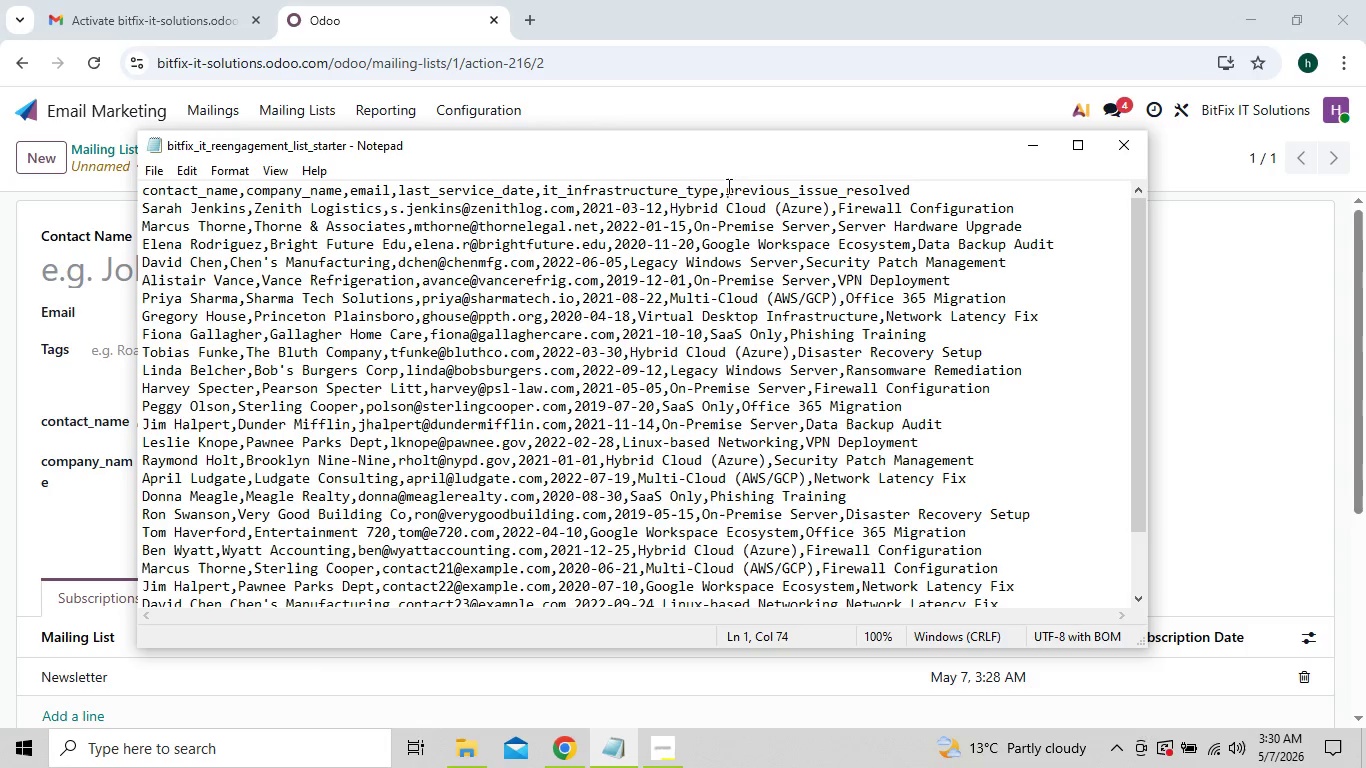 
left_click_drag(start_coordinate=[727, 186], to_coordinate=[934, 175])
 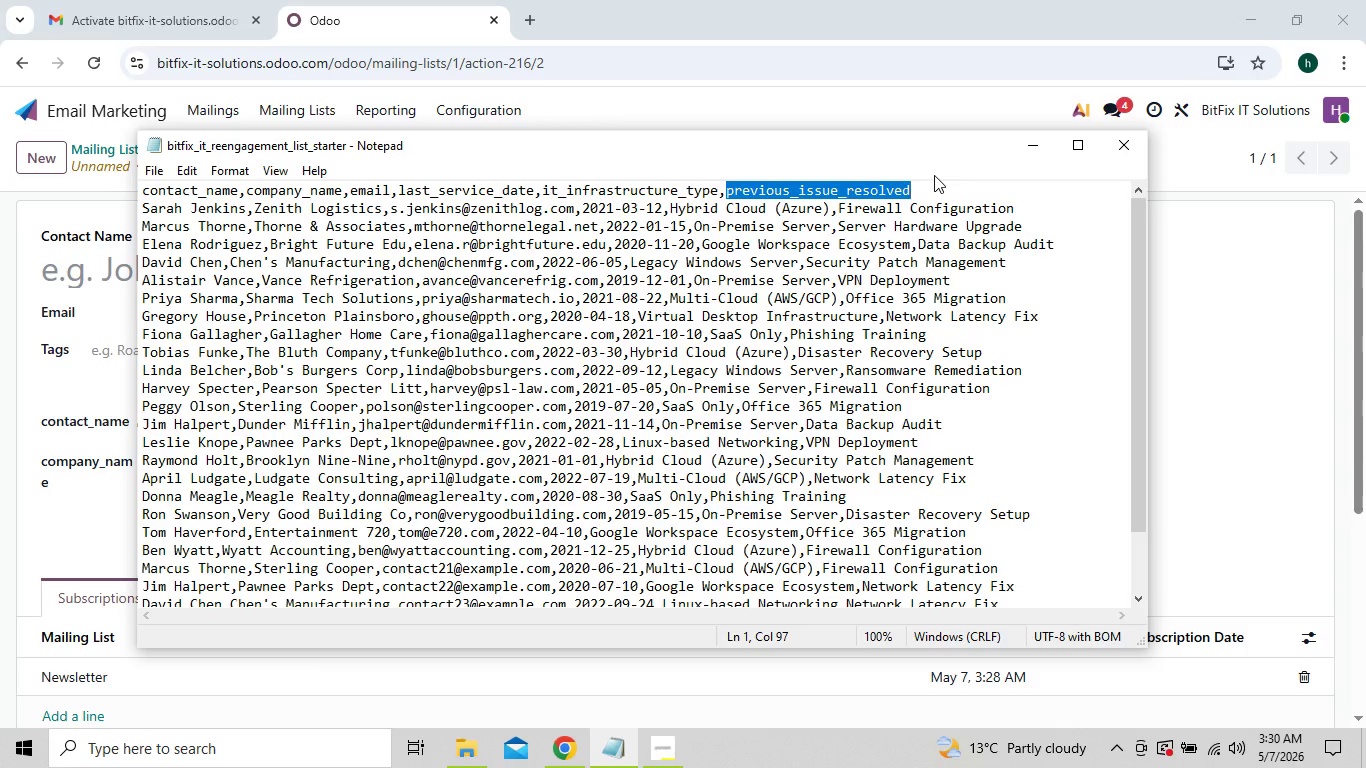 
key(Control+C)
 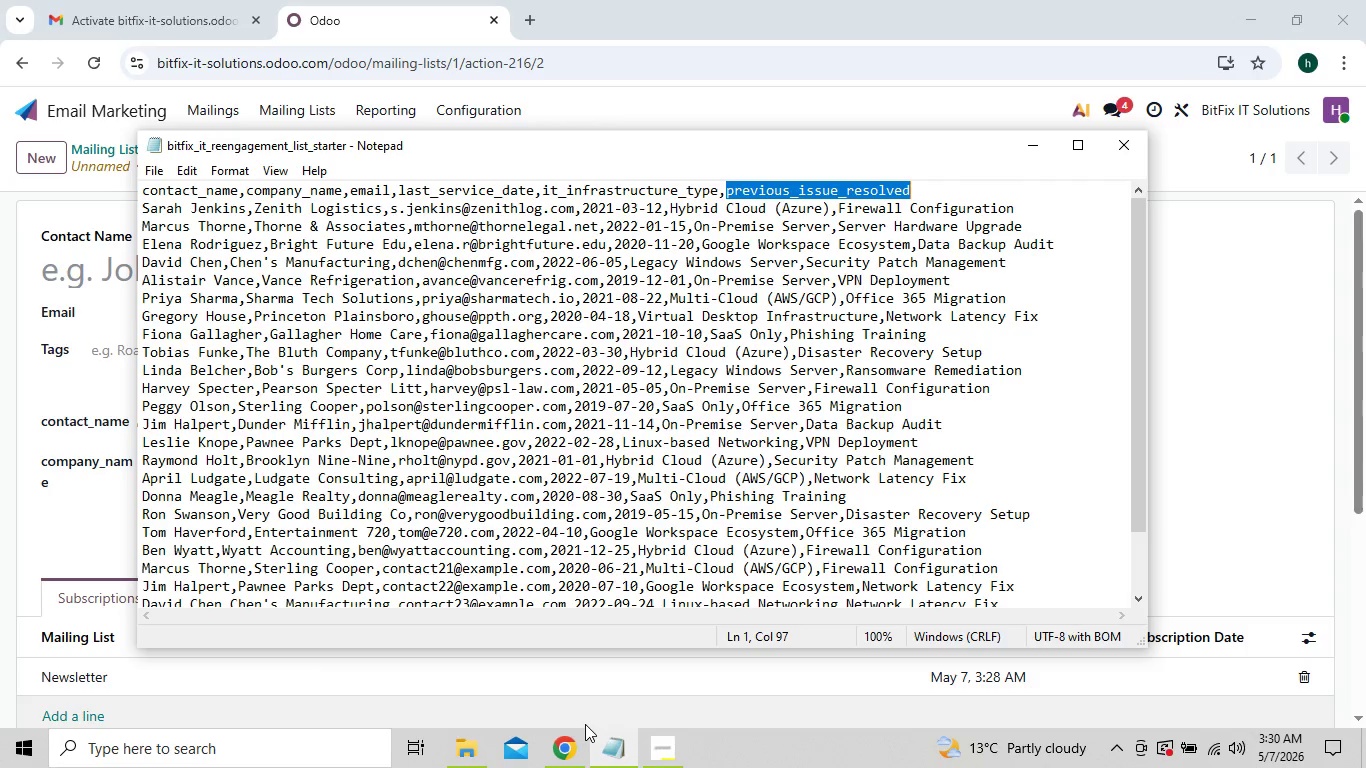 
left_click([569, 749])
 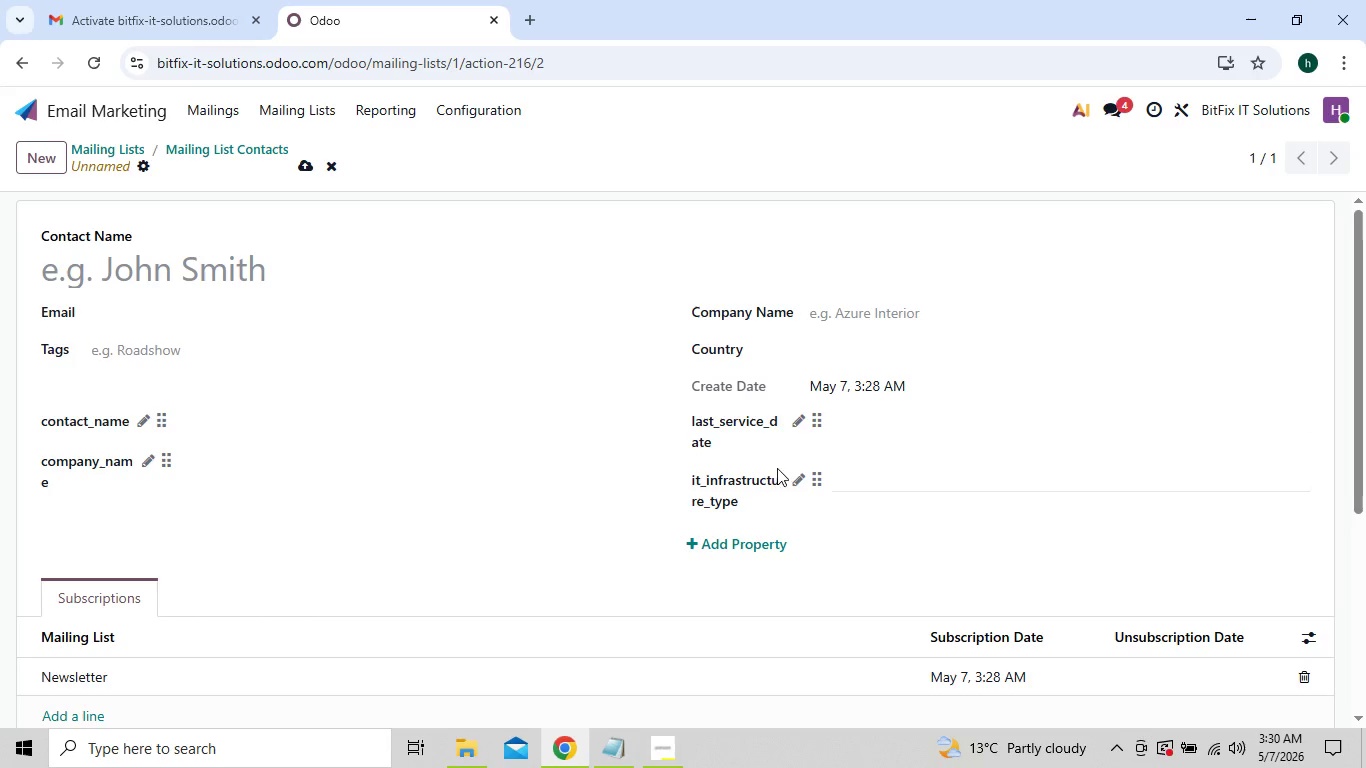 
left_click([746, 542])
 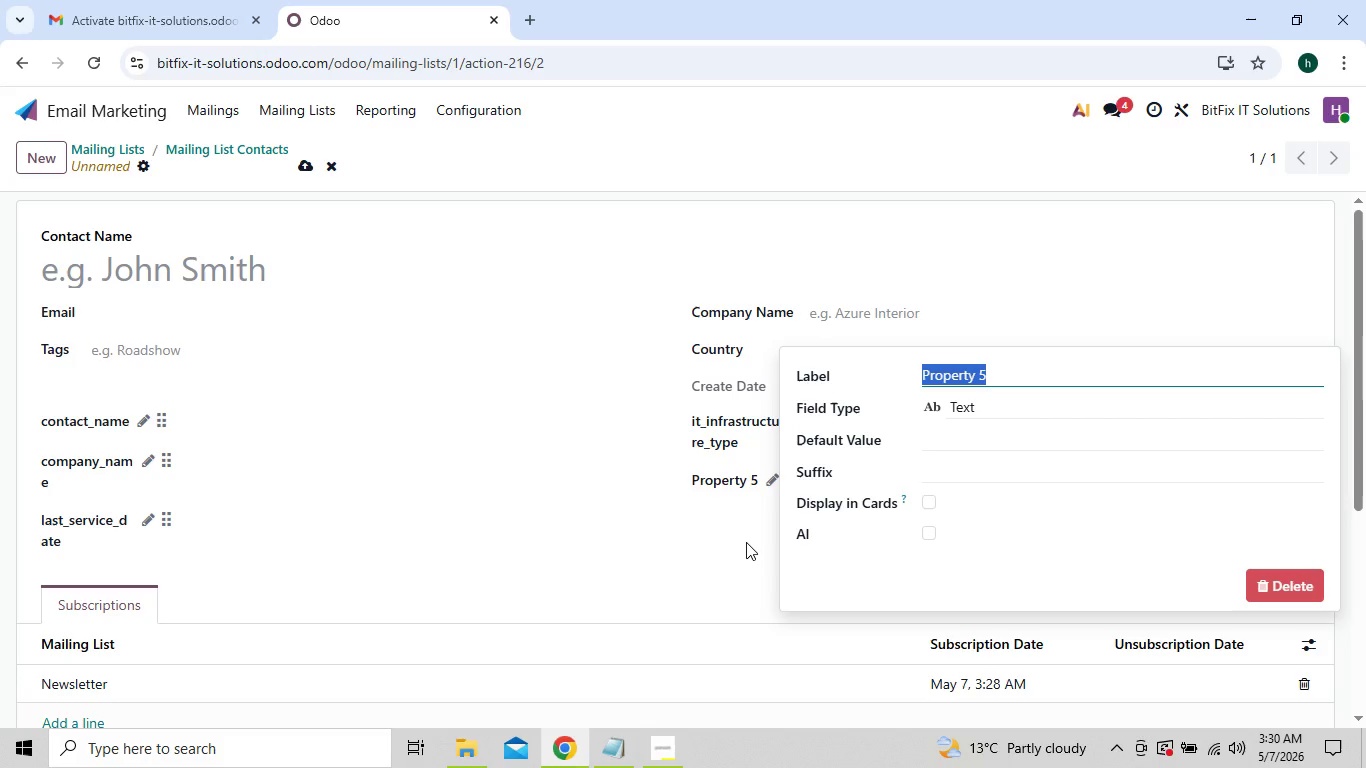 
key(Control+V)
 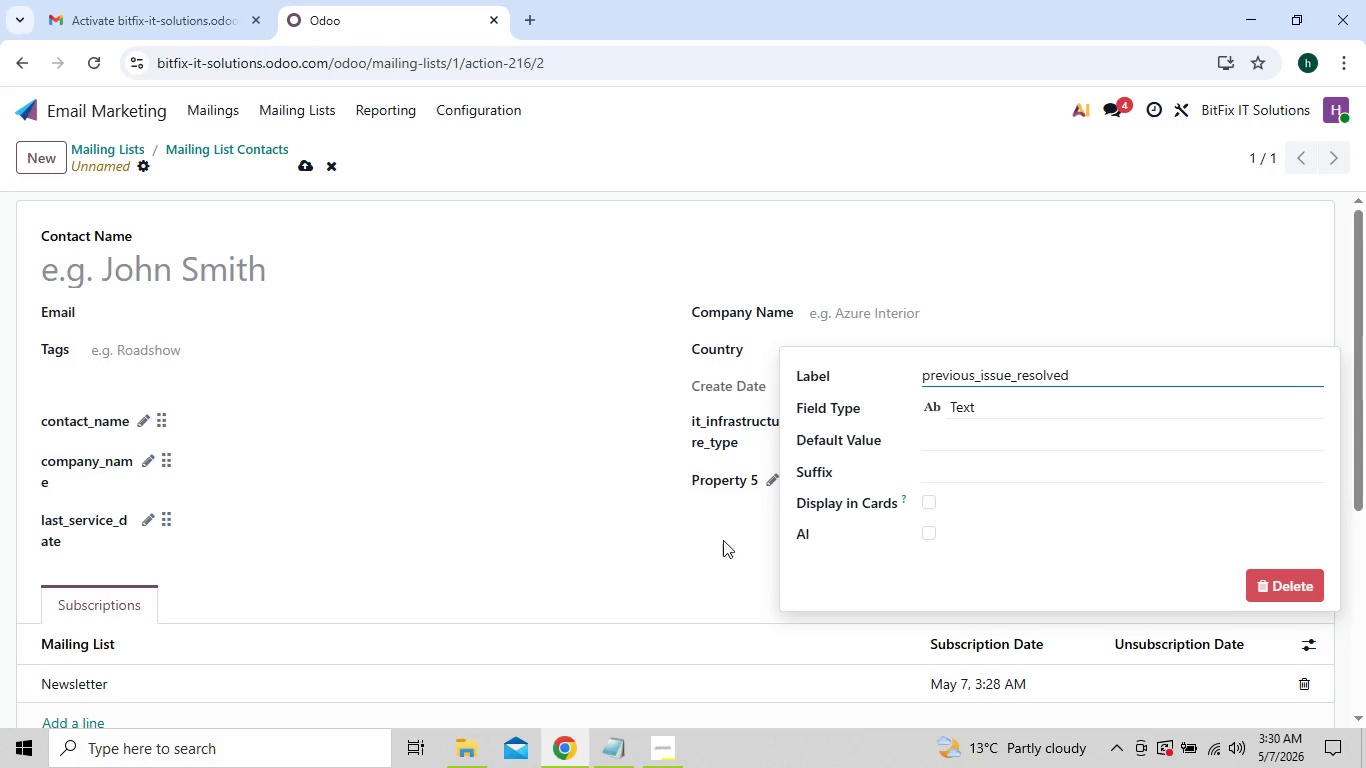 
left_click([672, 547])
 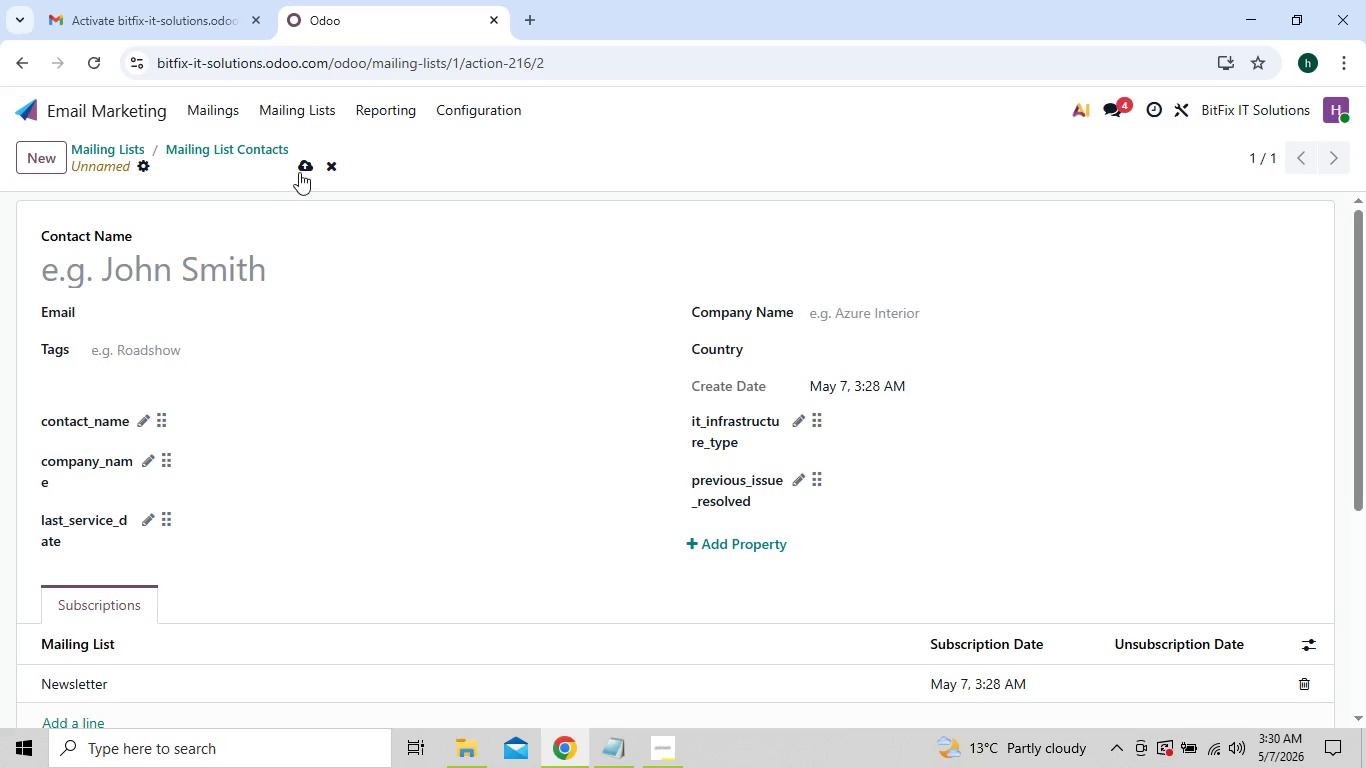 
left_click([303, 166])
 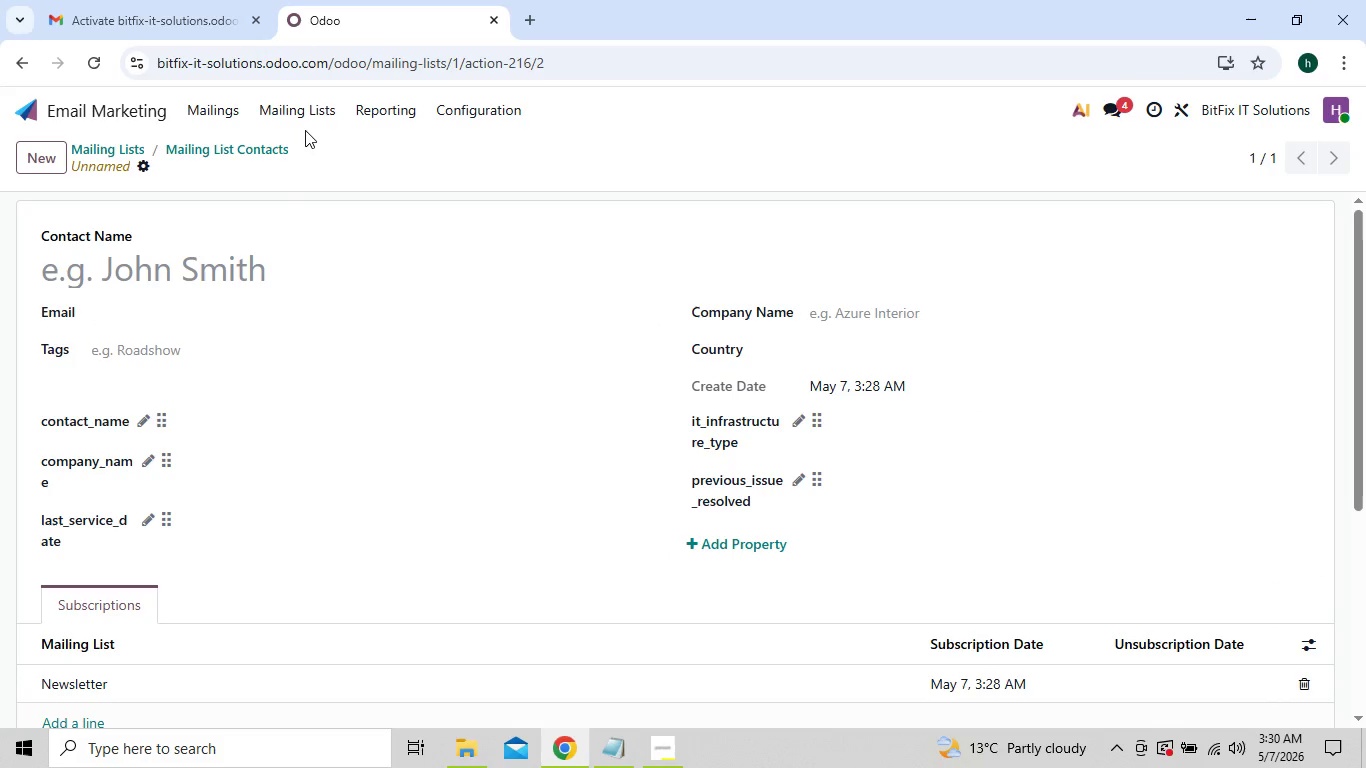 
left_click([305, 115])
 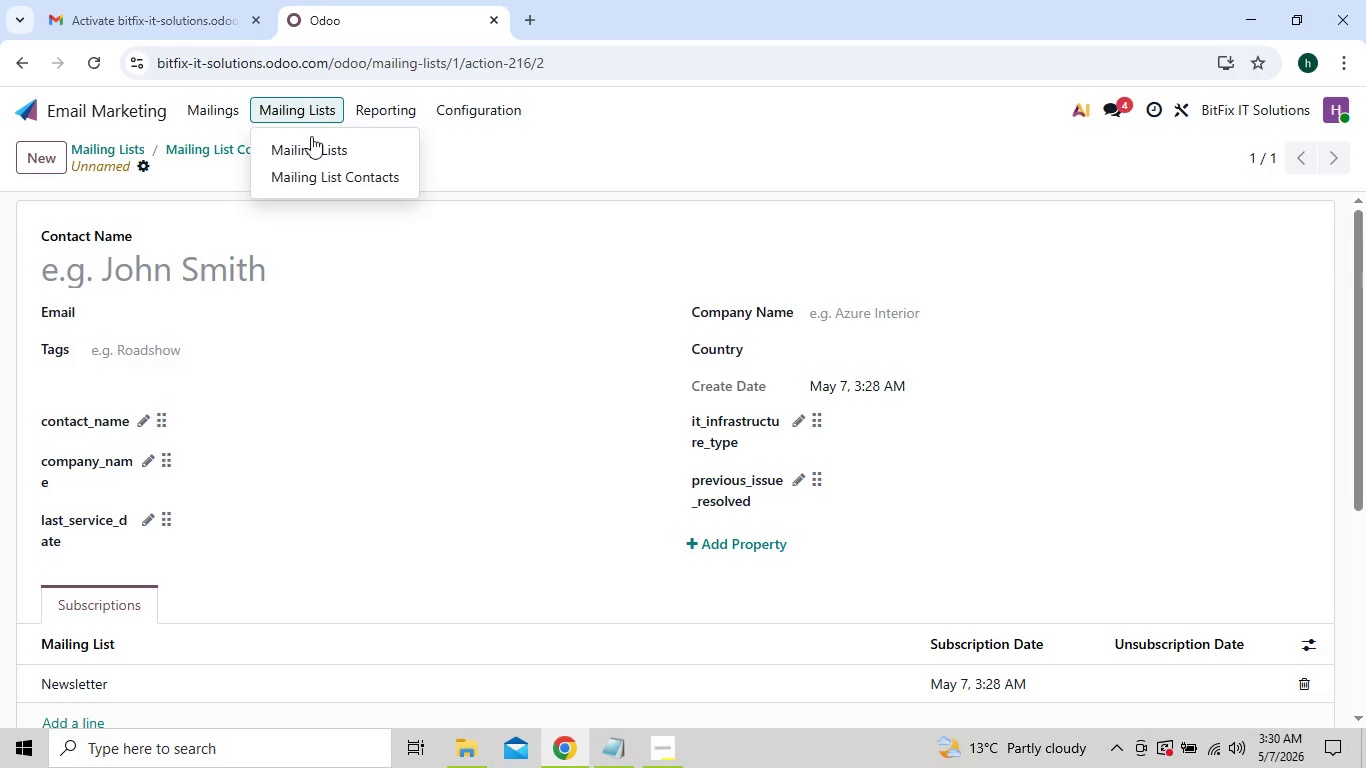 
left_click([311, 137])
 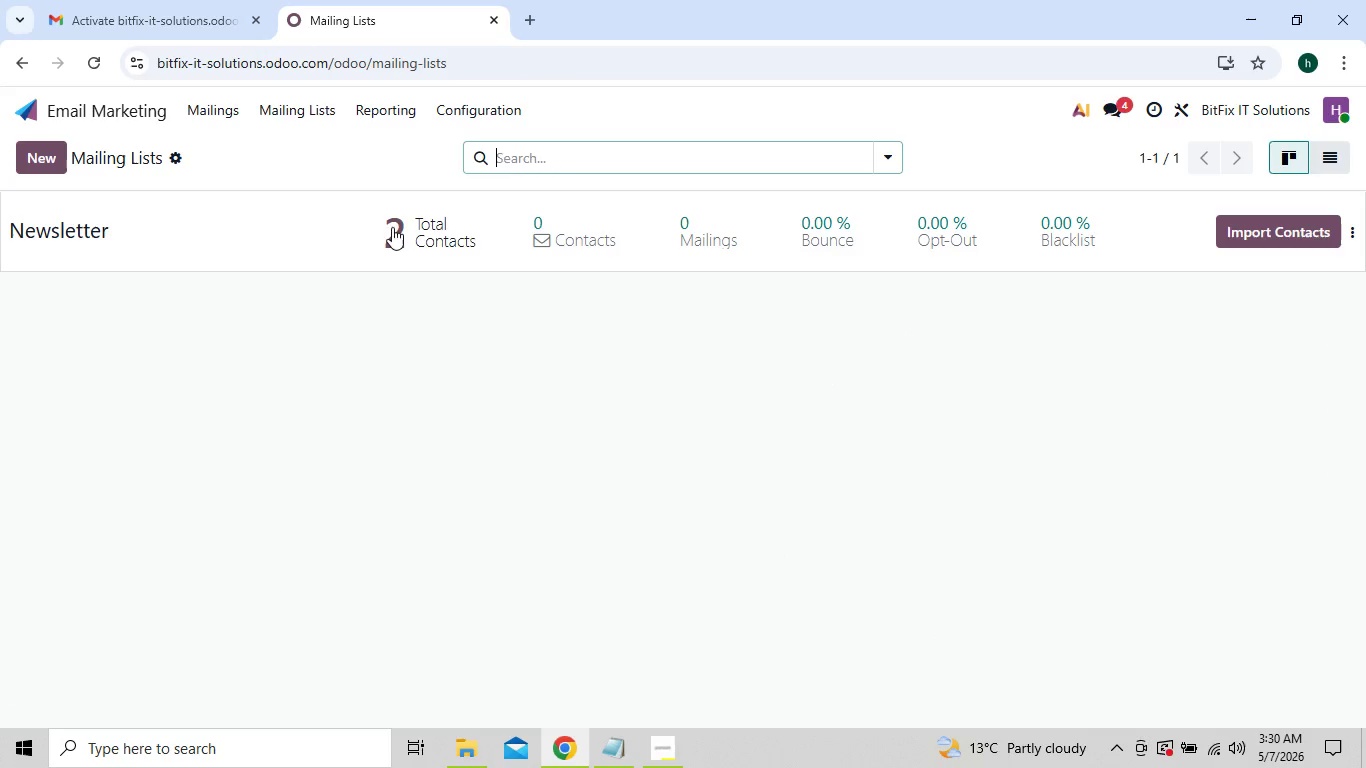 
double_click([394, 228])
 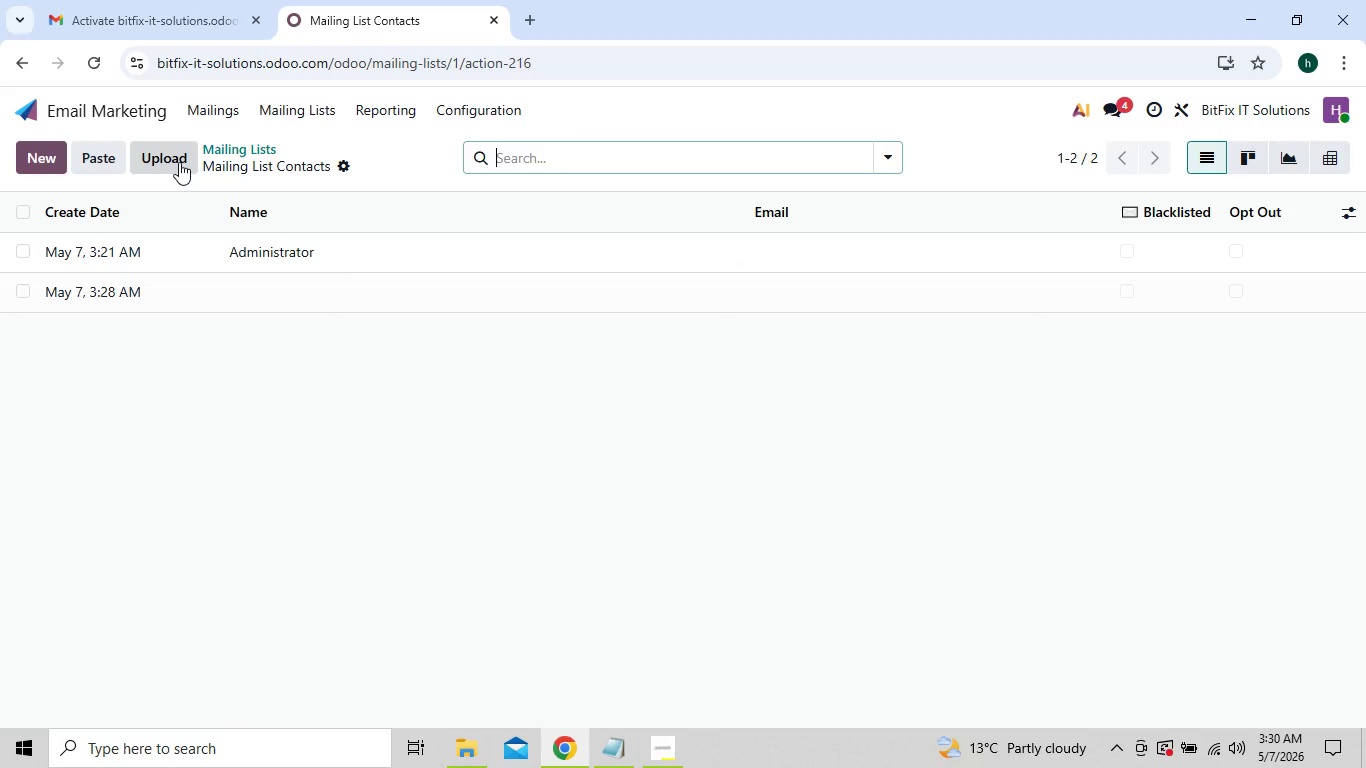 
mouse_move([68, 69])
 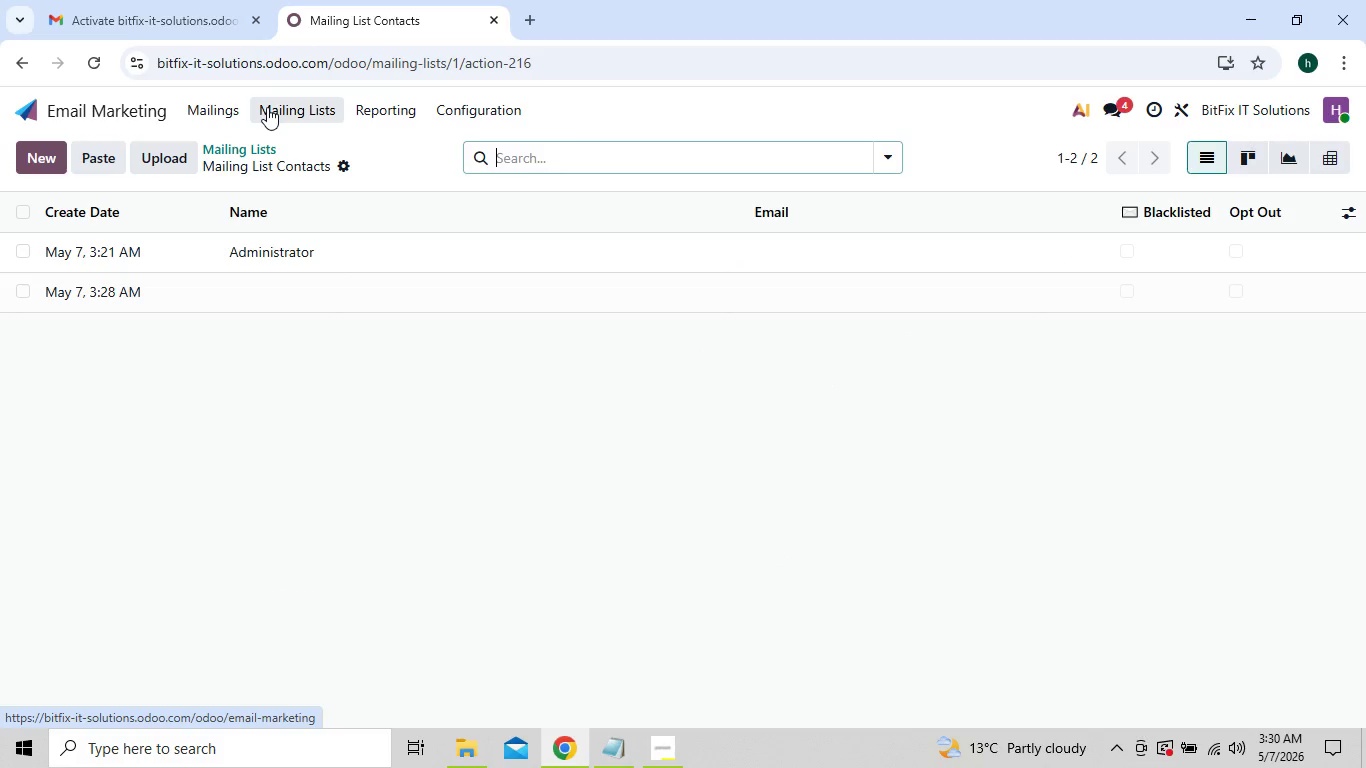 
left_click([267, 107])
 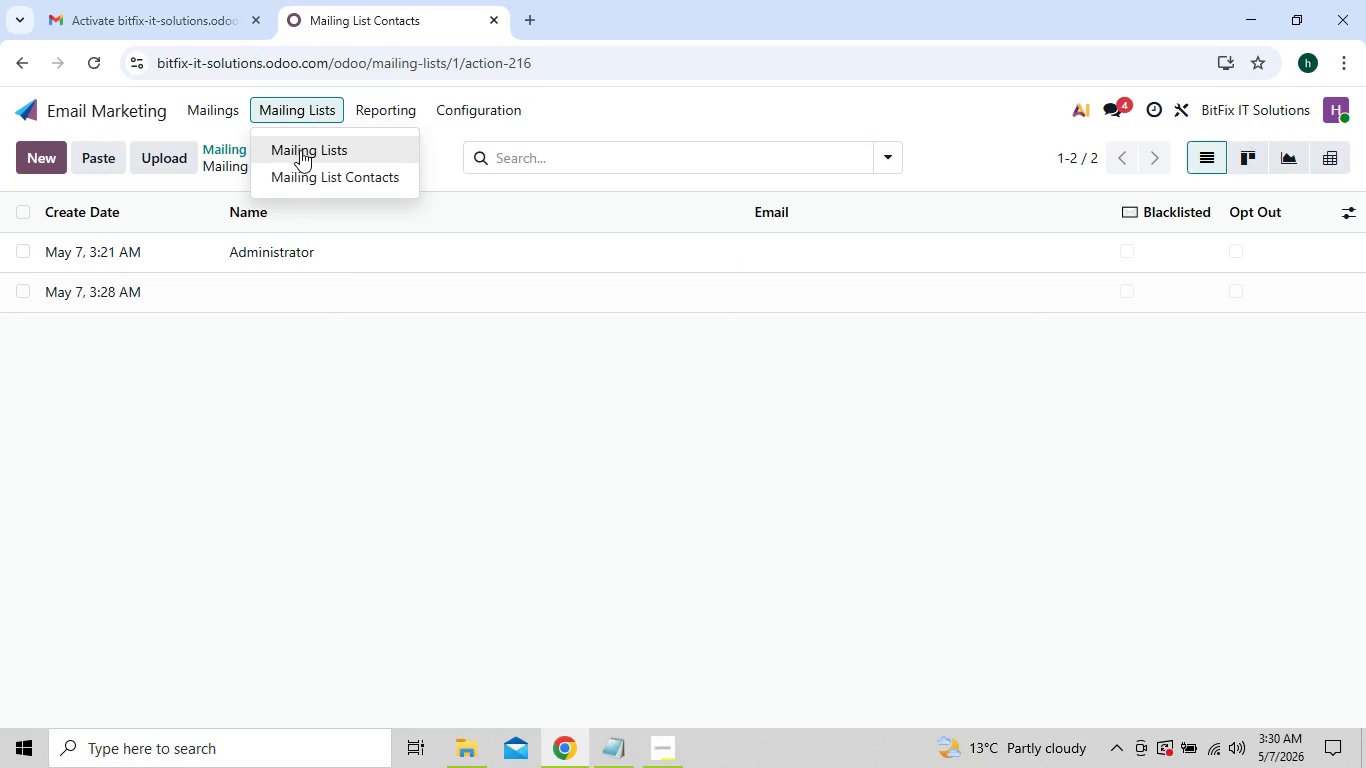 
left_click([300, 150])
 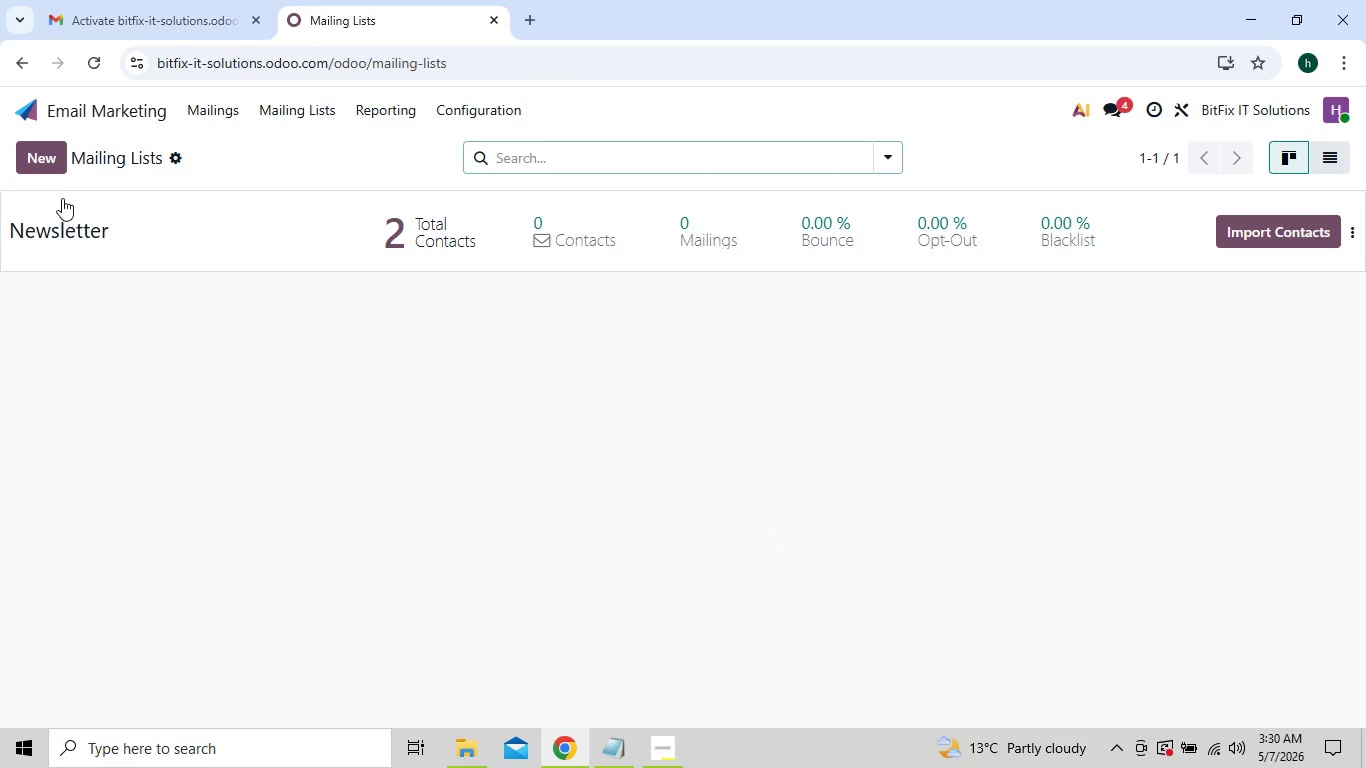 
left_click([44, 153])
 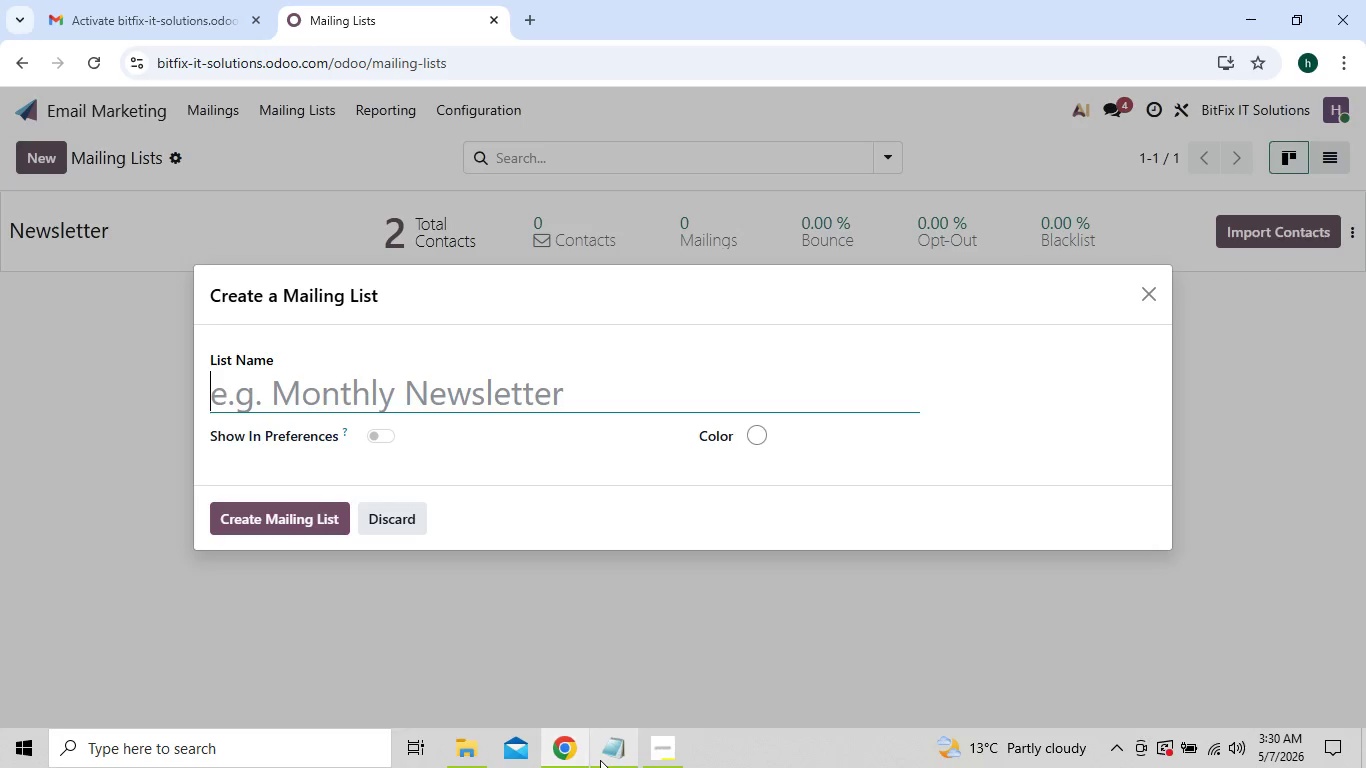 
left_click([647, 759])